 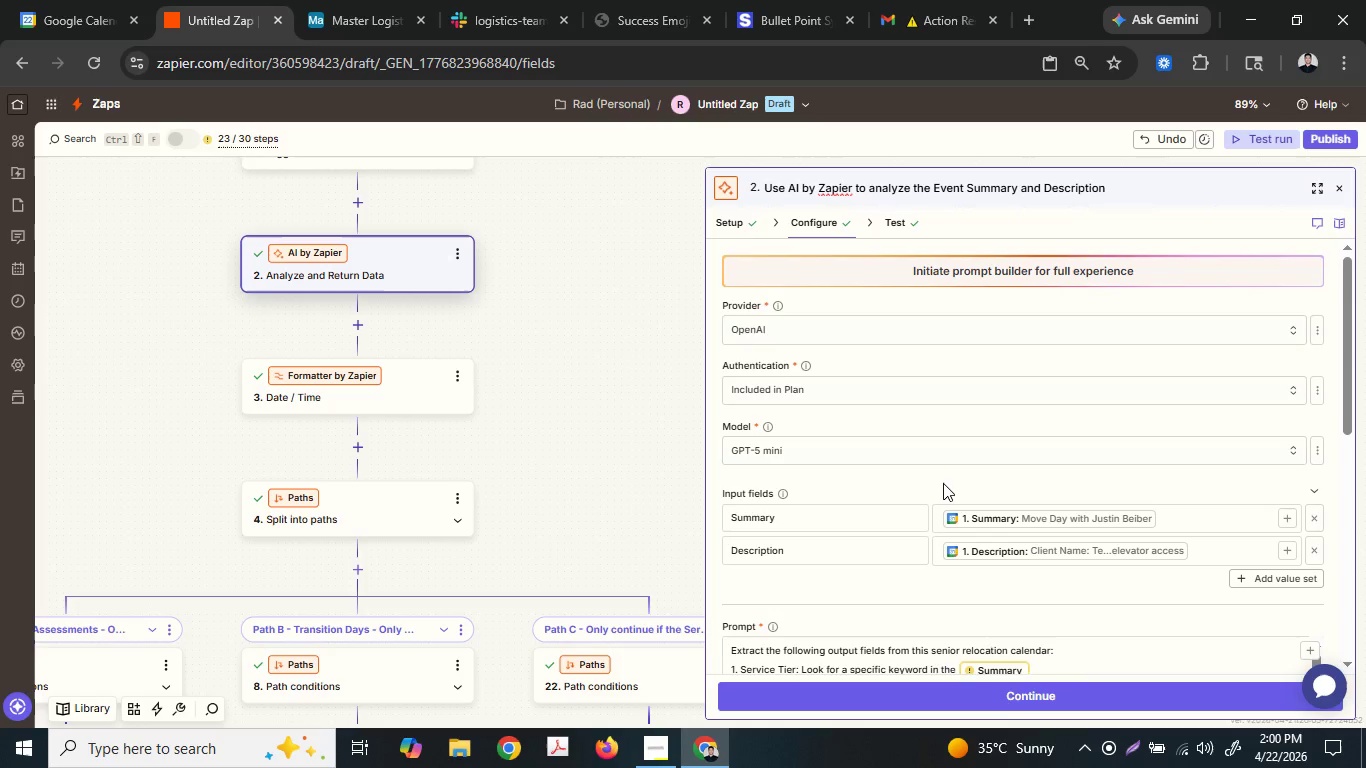 
type( and)
 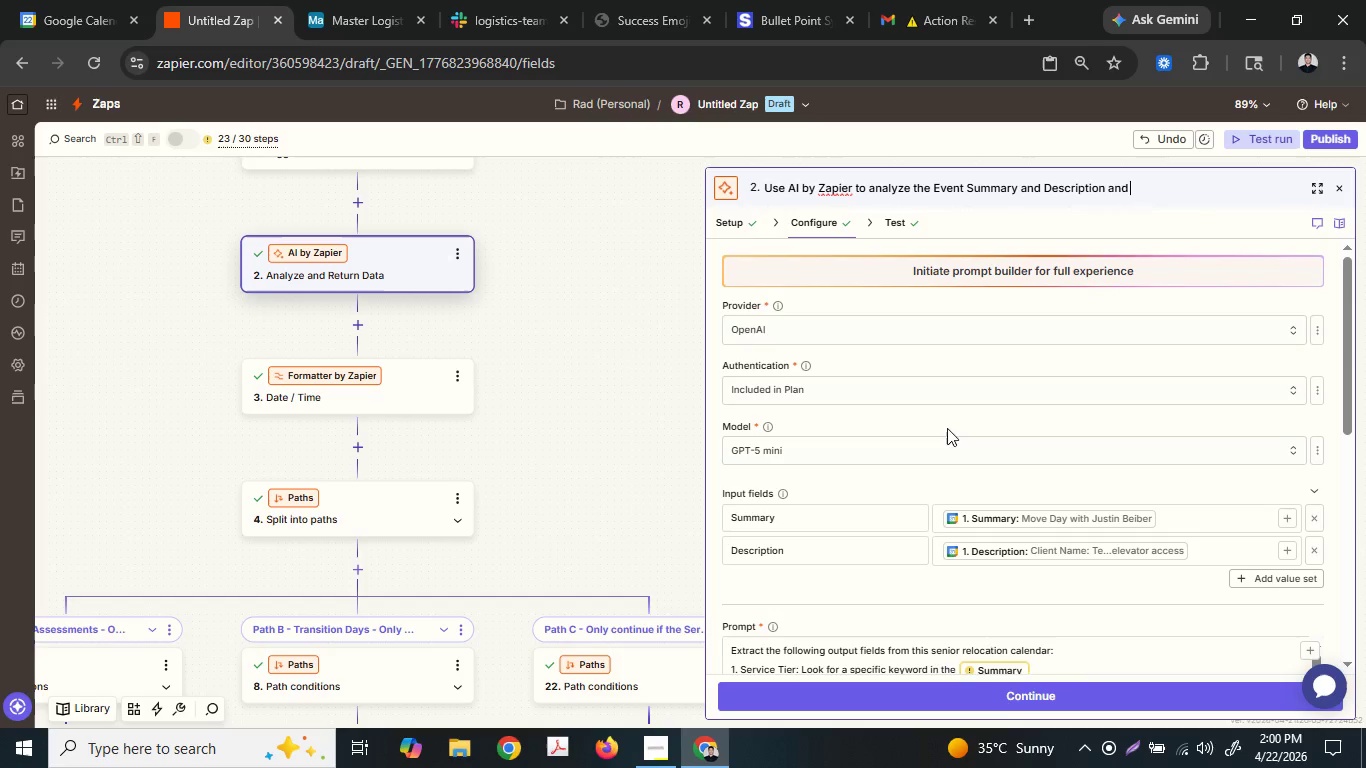 
type( extract the output fuelds)
key(Backspace)
key(Backspace)
key(Backspace)
key(Backspace)
key(Backspace)
type(ields for the Slack)
key(Backspace)
key(Backspace)
key(Backspace)
key(Backspace)
type(n)
key(Backspace)
key(Backspace)
type(next)
 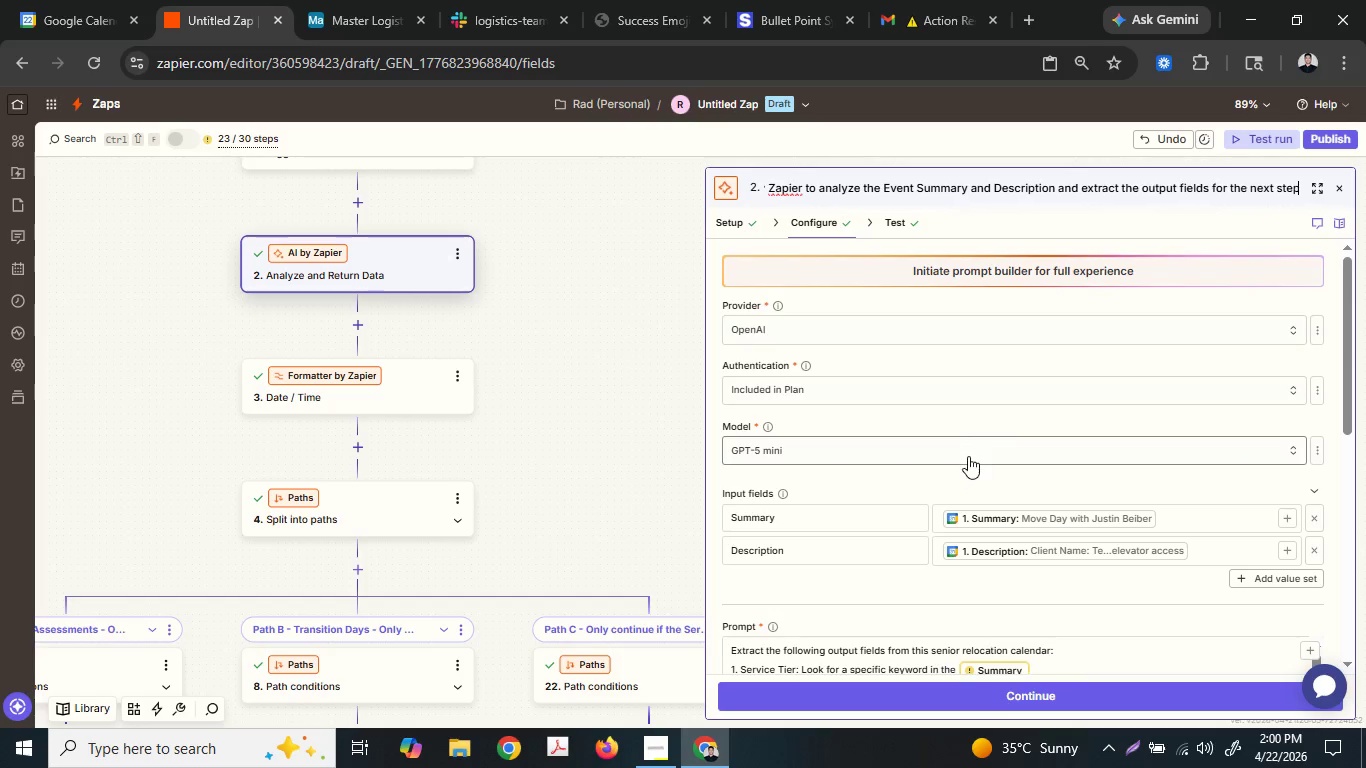 
 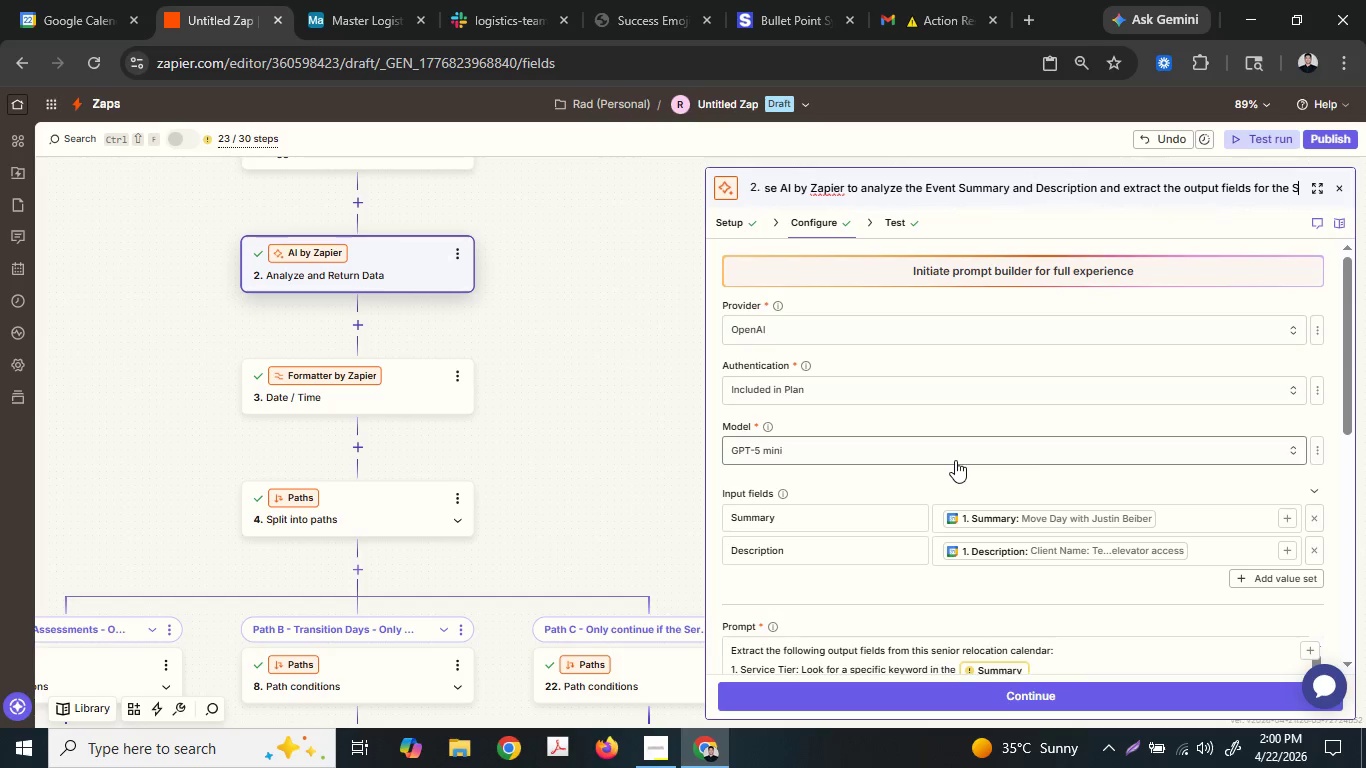 
type( steps.)
 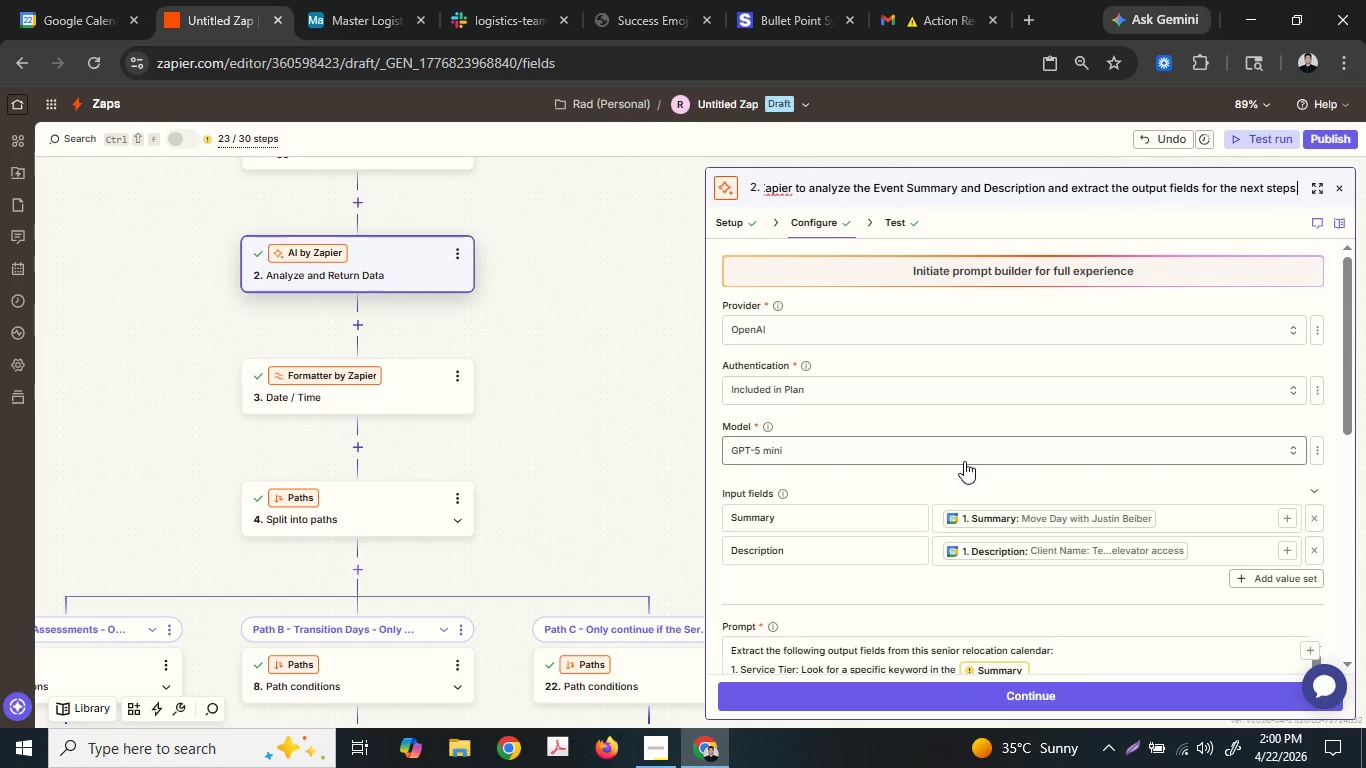 
key(Enter)
 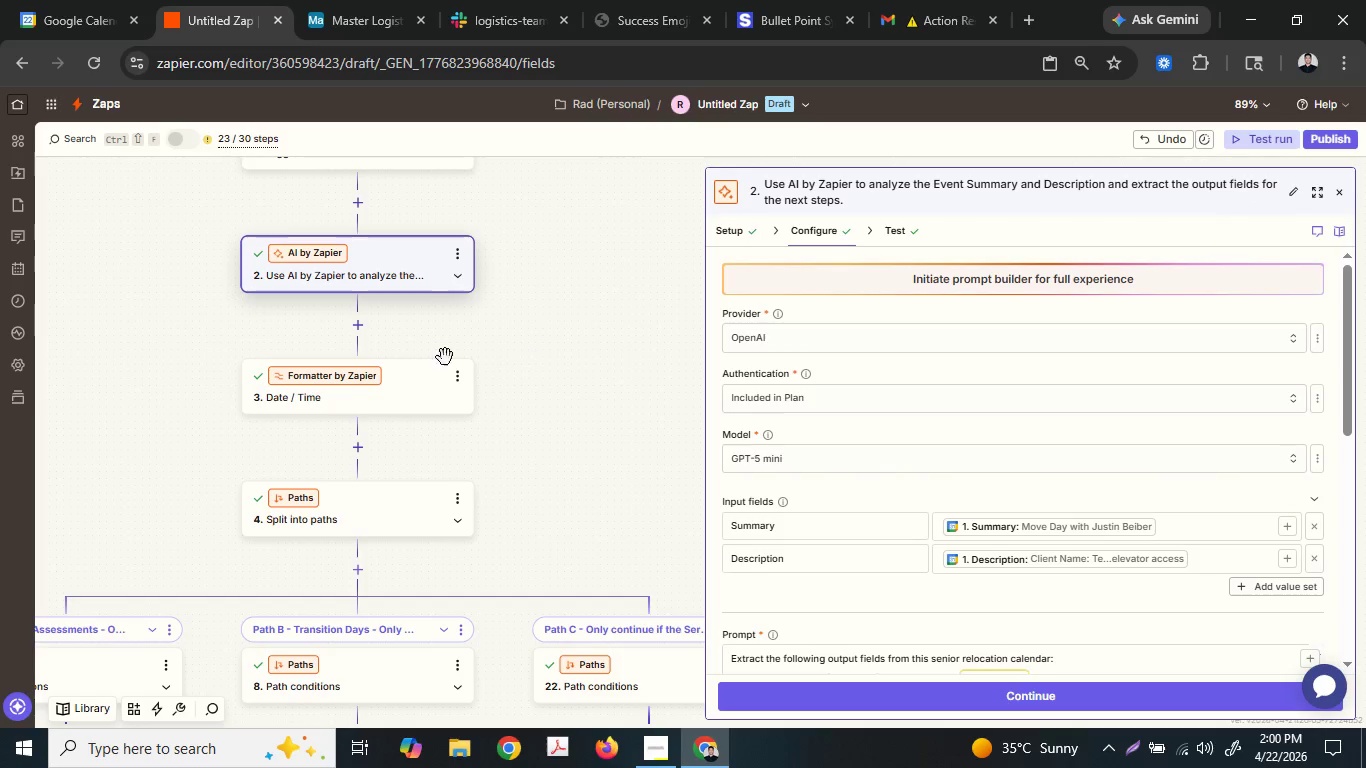 
left_click([333, 387])
 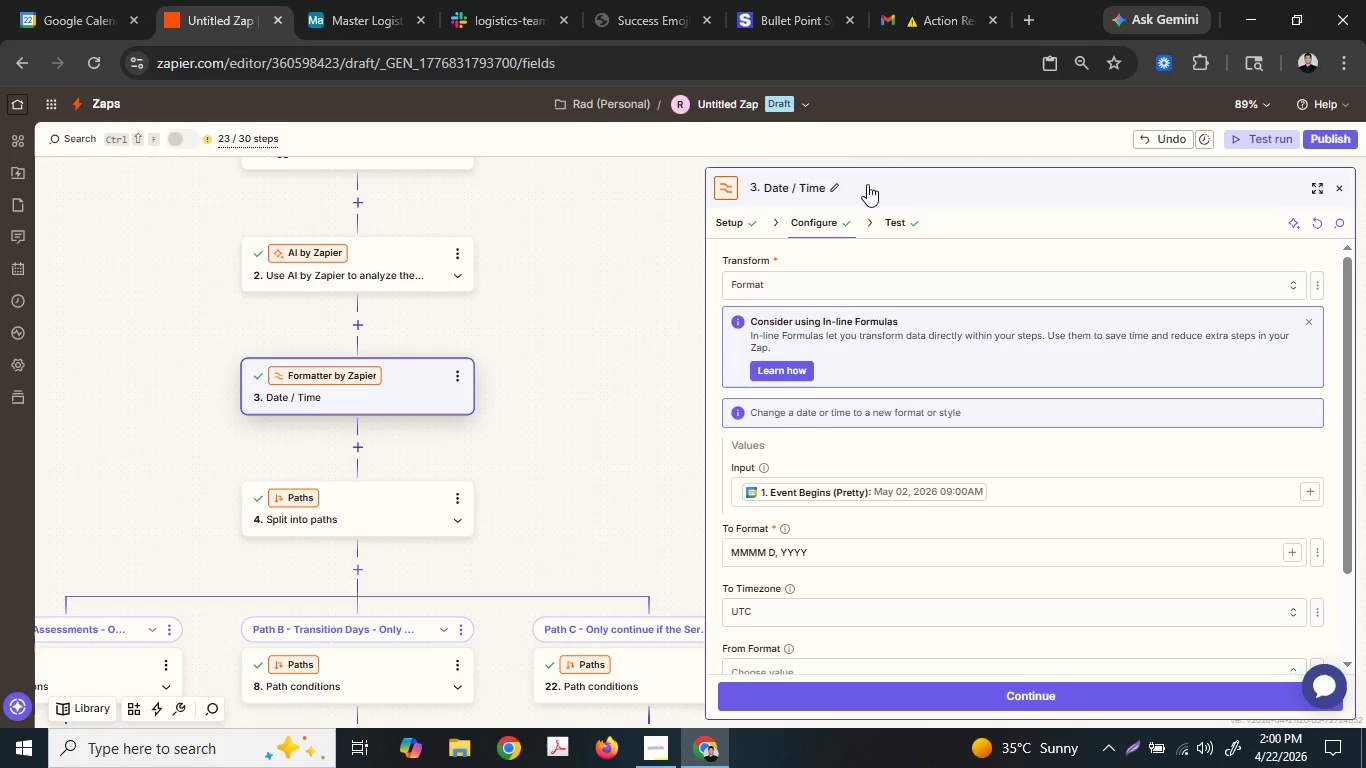 
wait(5.22)
 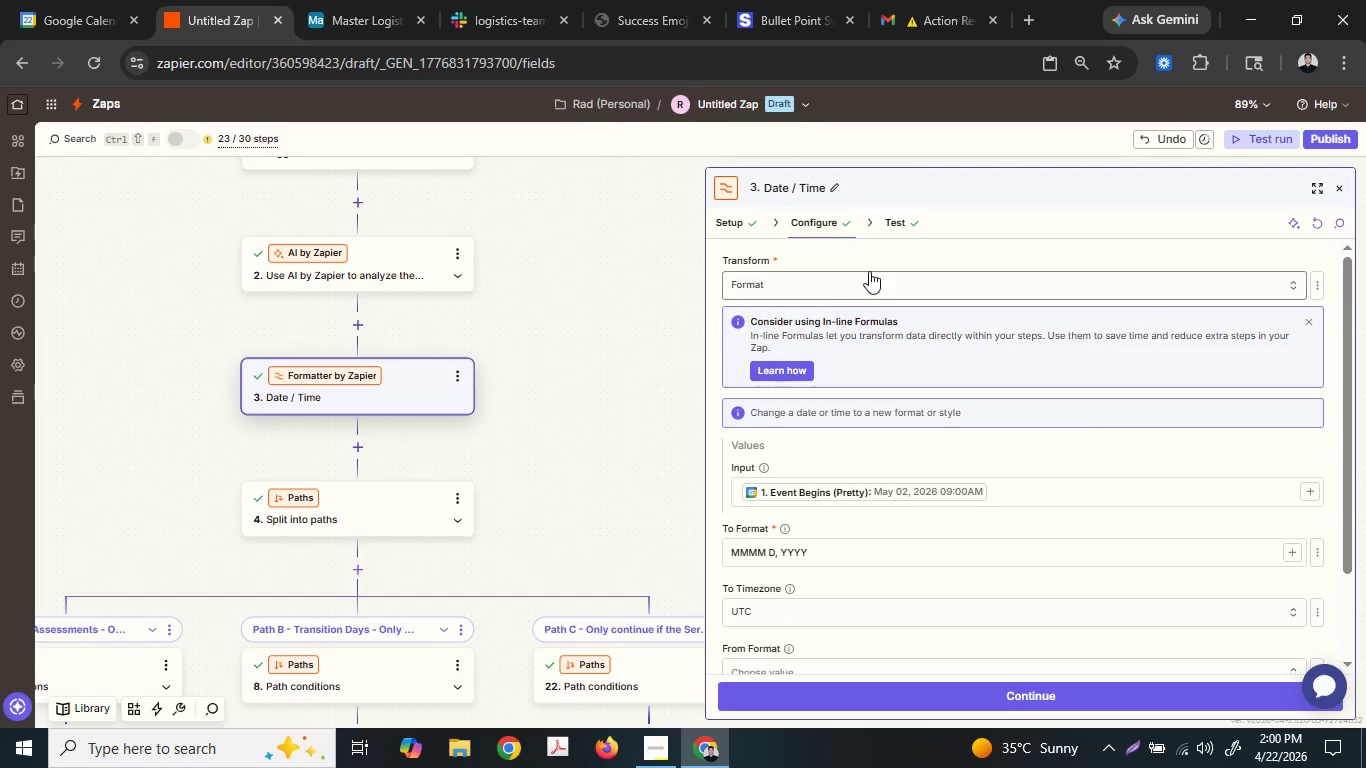 
scroll: coordinate [960, 402], scroll_direction: down, amount: 2.0
 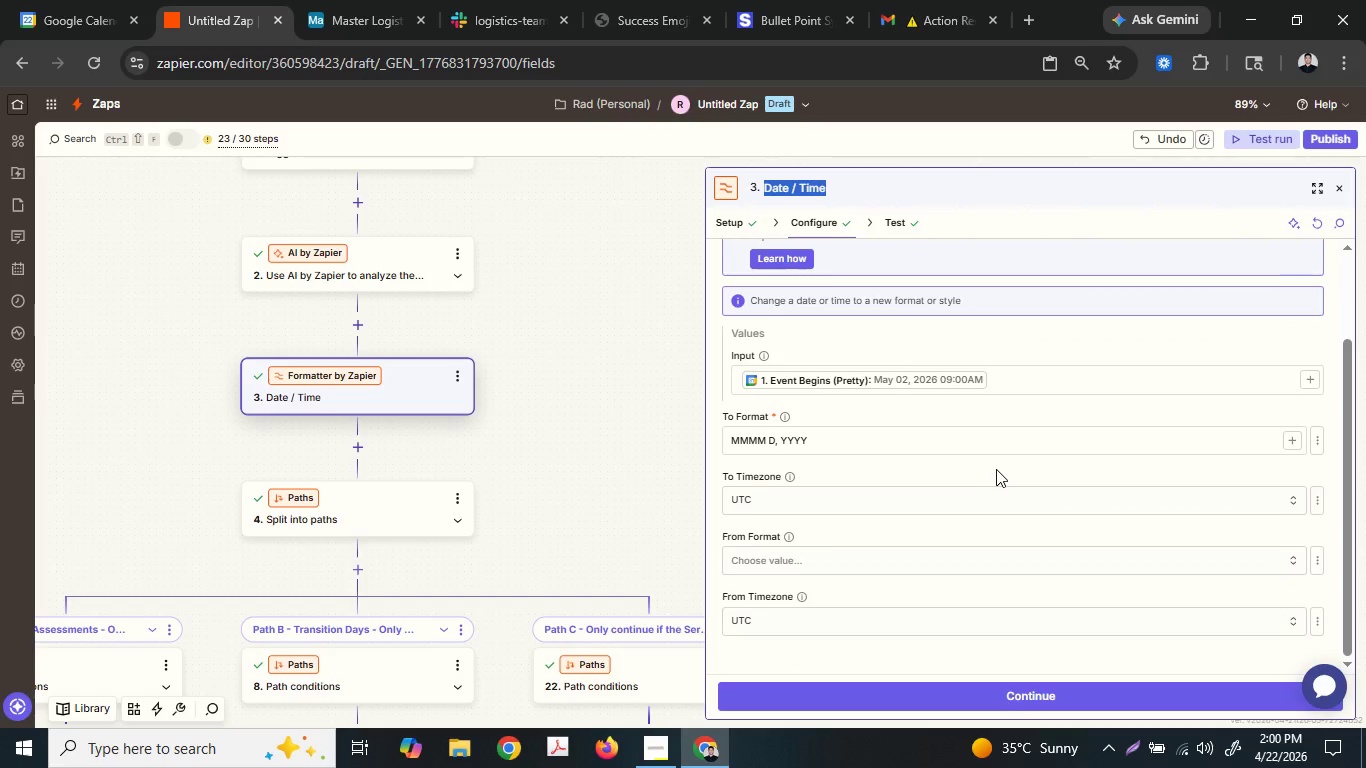 
scroll: coordinate [996, 467], scroll_direction: up, amount: 2.0
 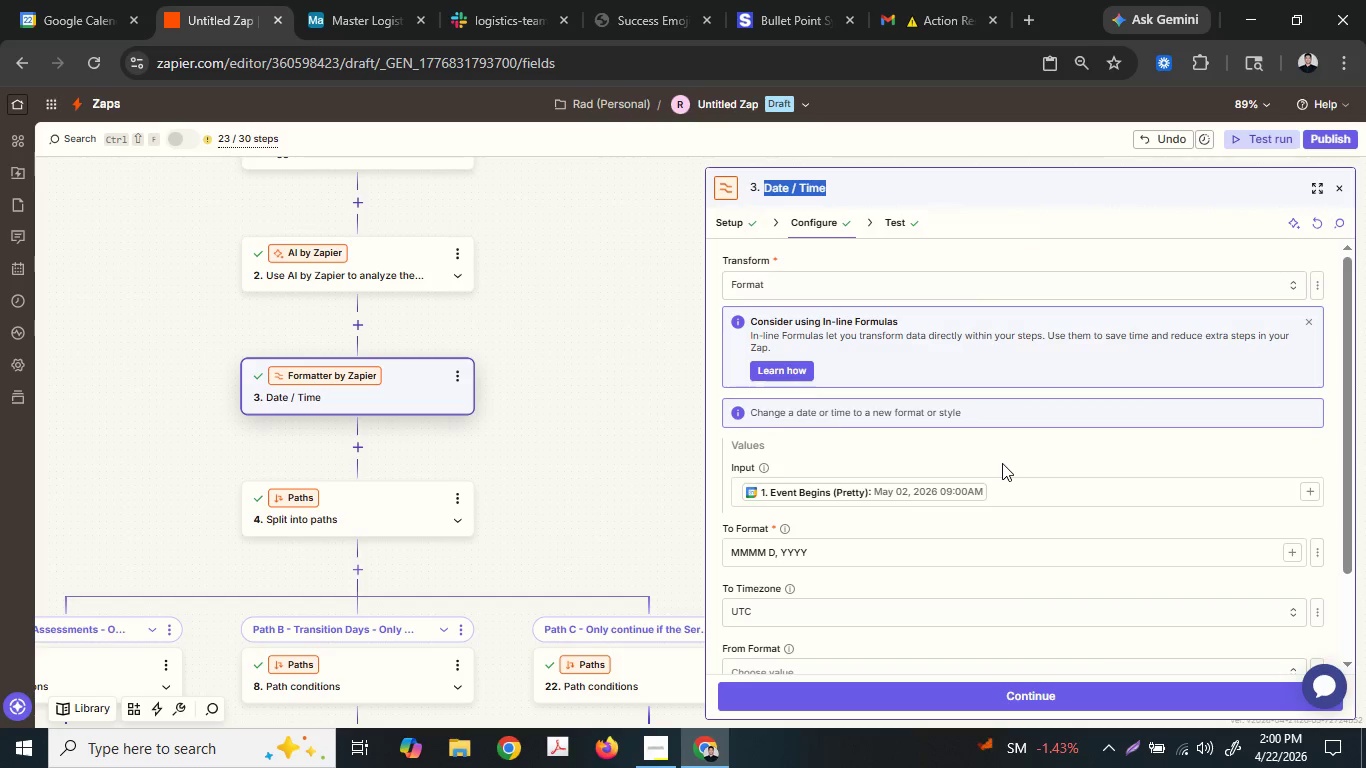 
hold_key(key=ShiftLeft, duration=0.44)
 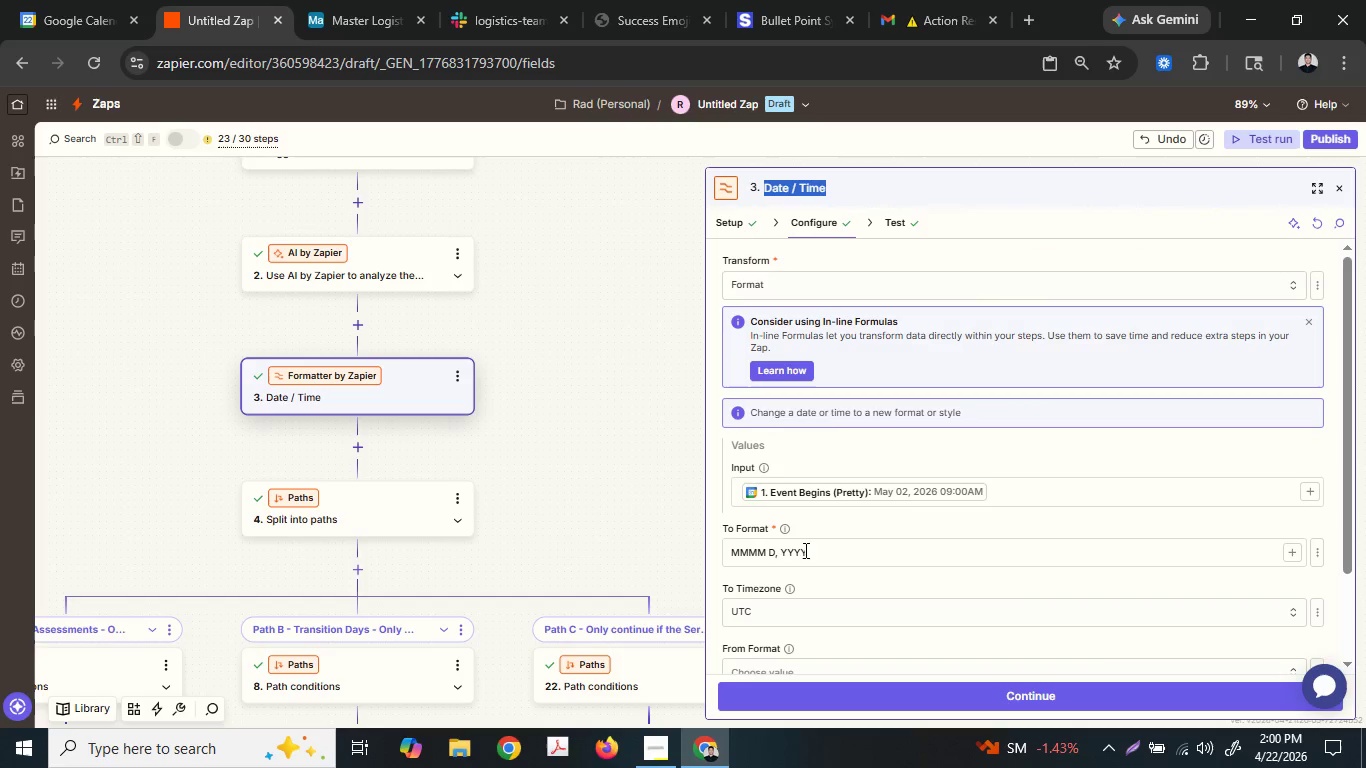 
left_click([768, 551])
 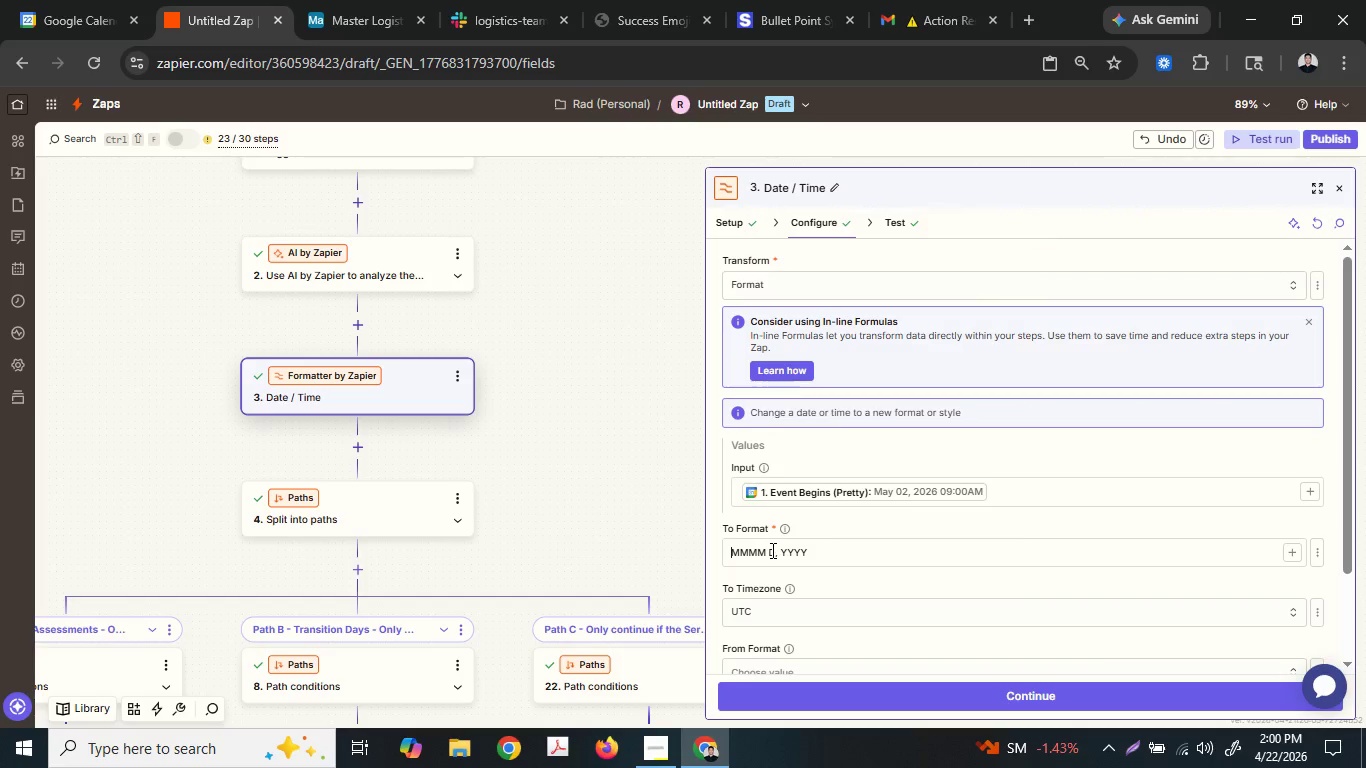 
left_click([771, 550])
 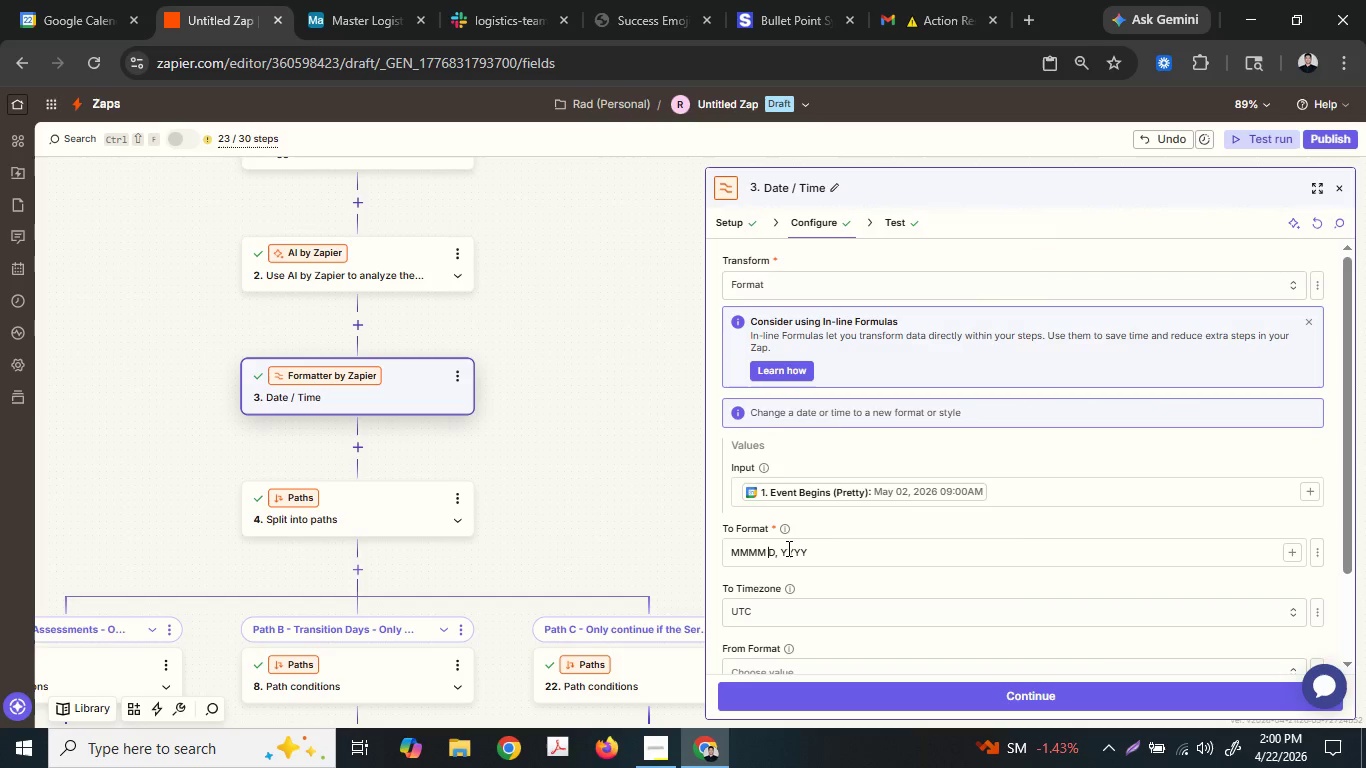 
key(Shift+ShiftLeft)
 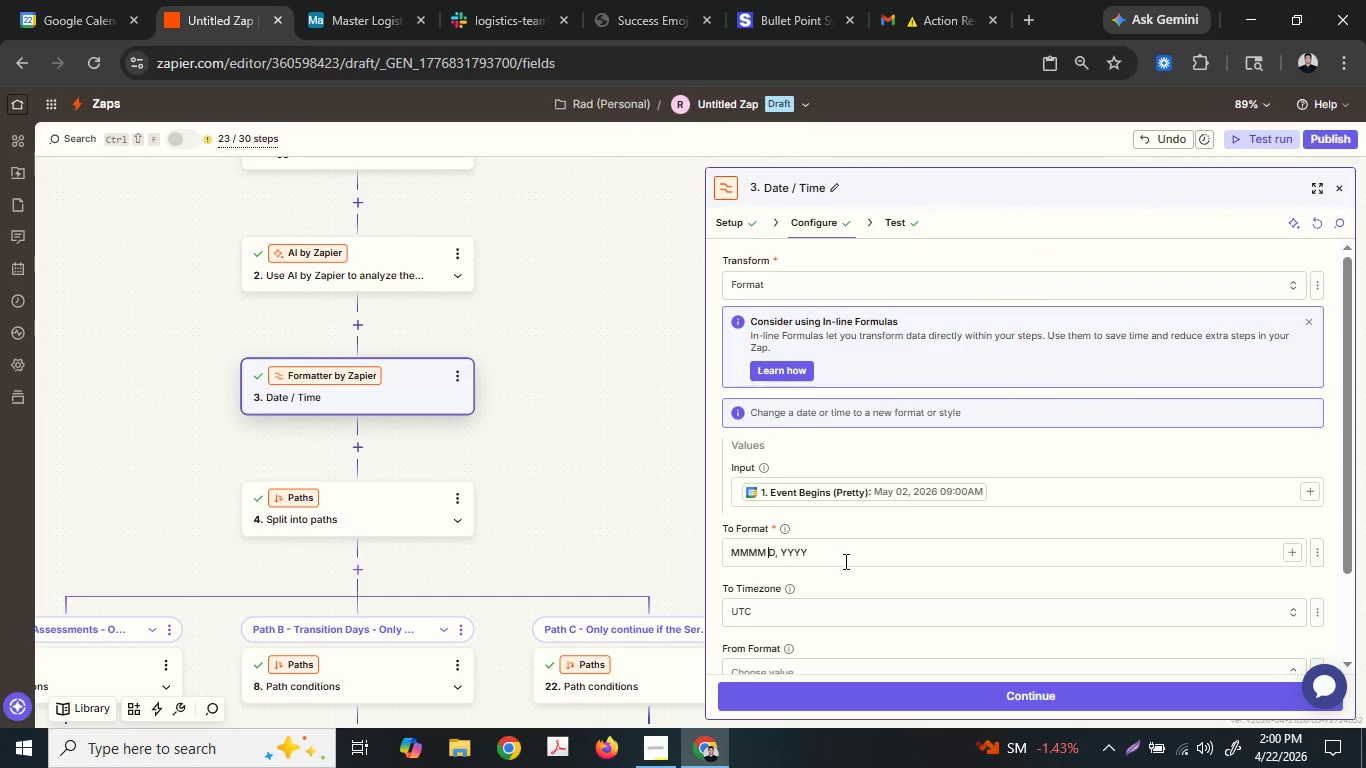 
key(Shift+D)
 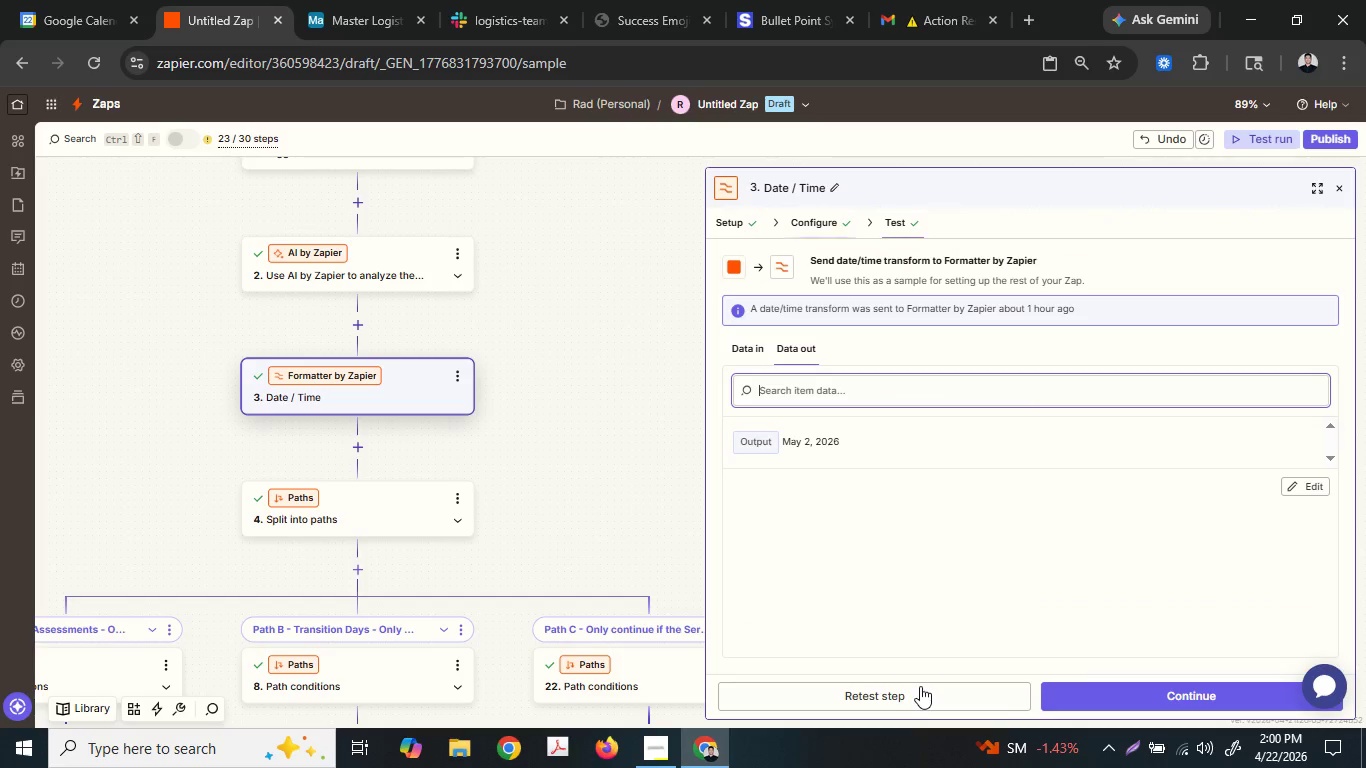 
left_click([932, 686])
 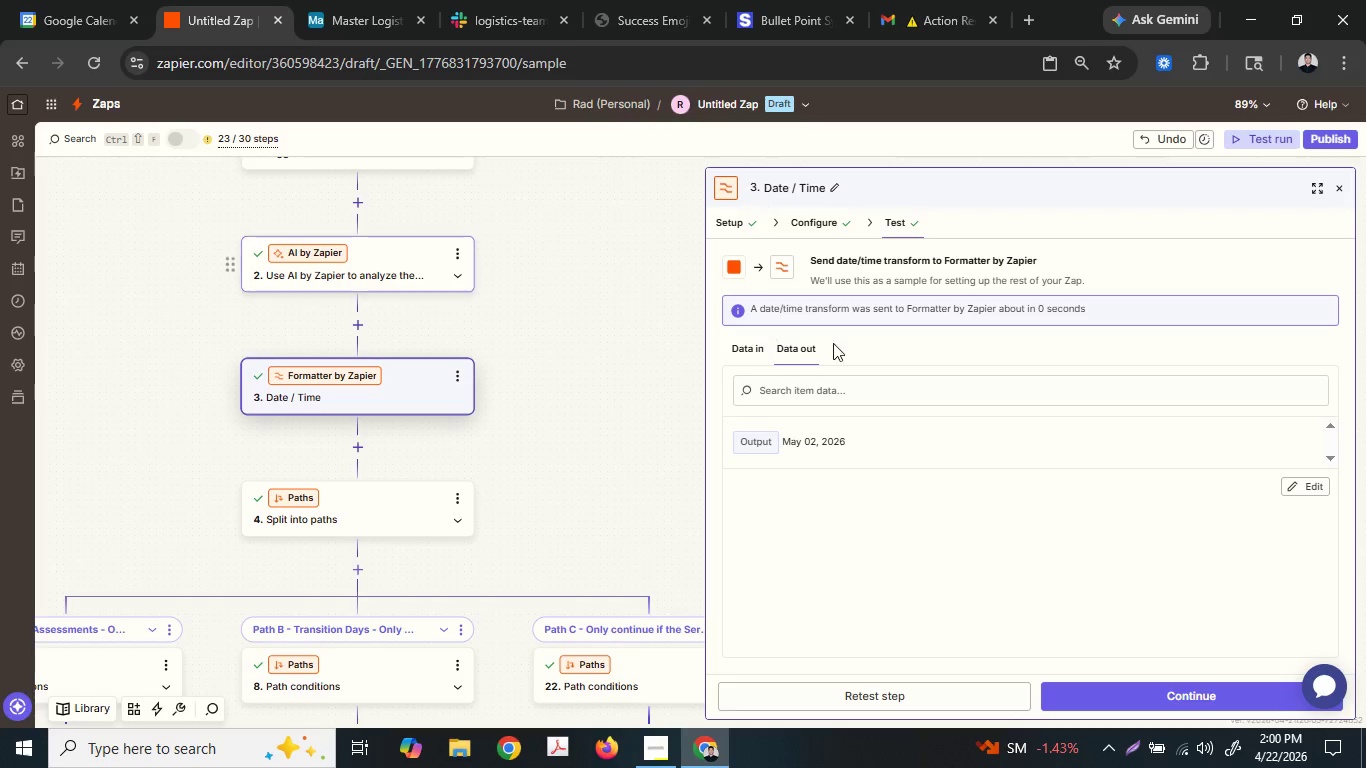 
left_click([817, 212])
 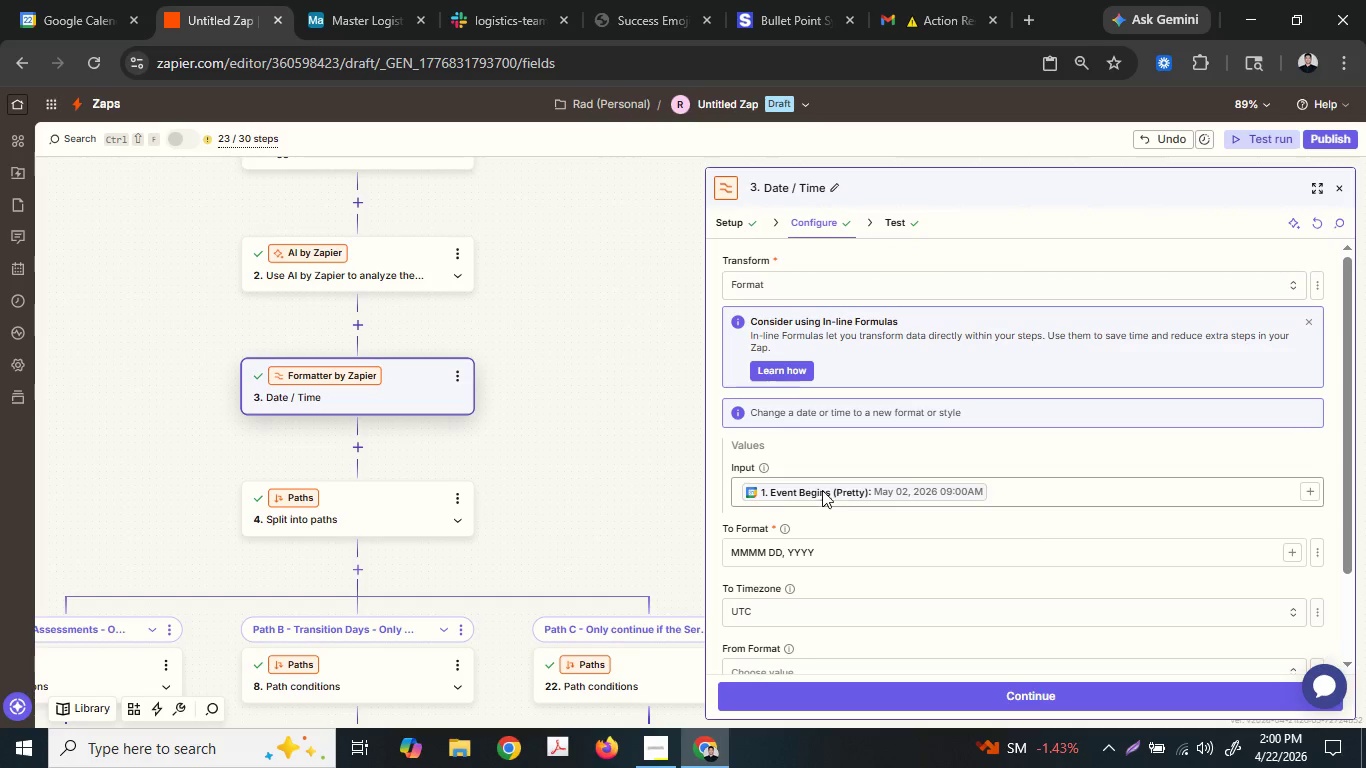 
left_click([813, 195])
 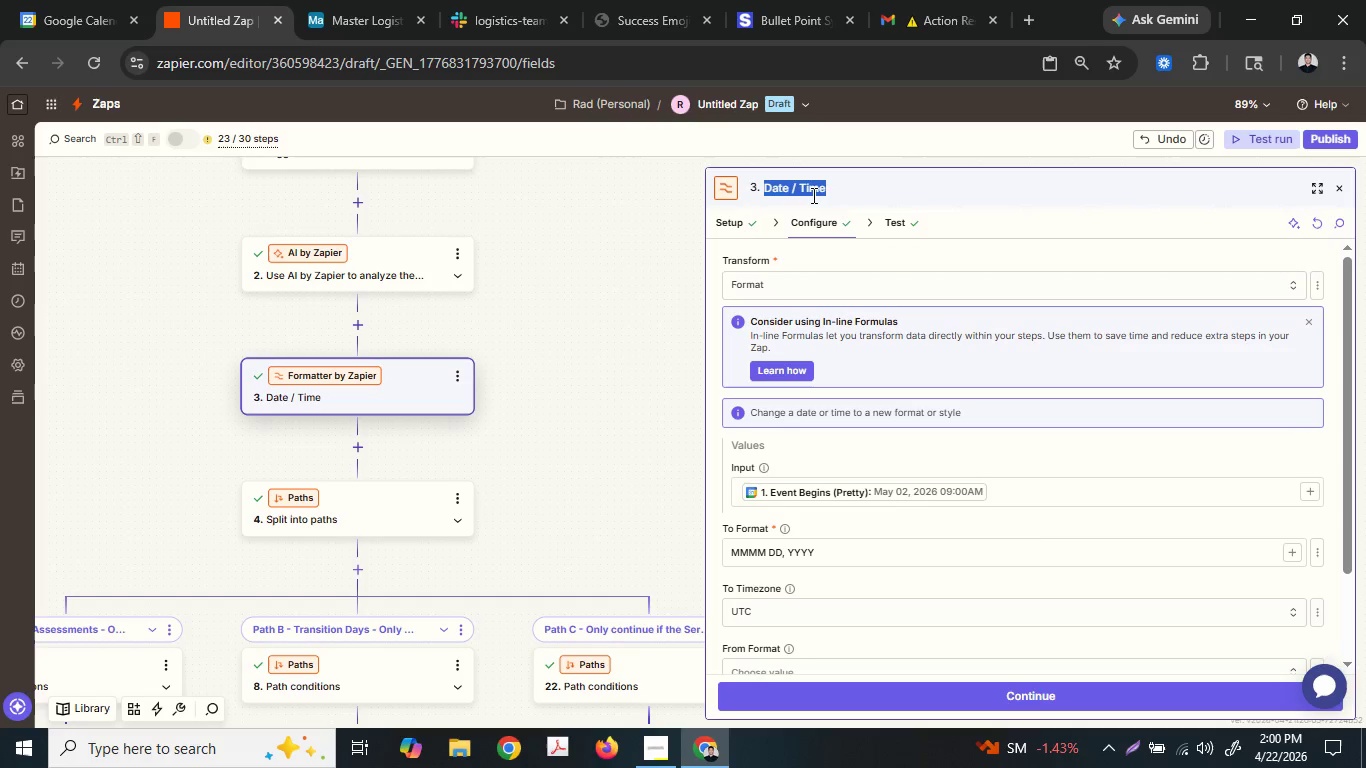 
type(Forma)
 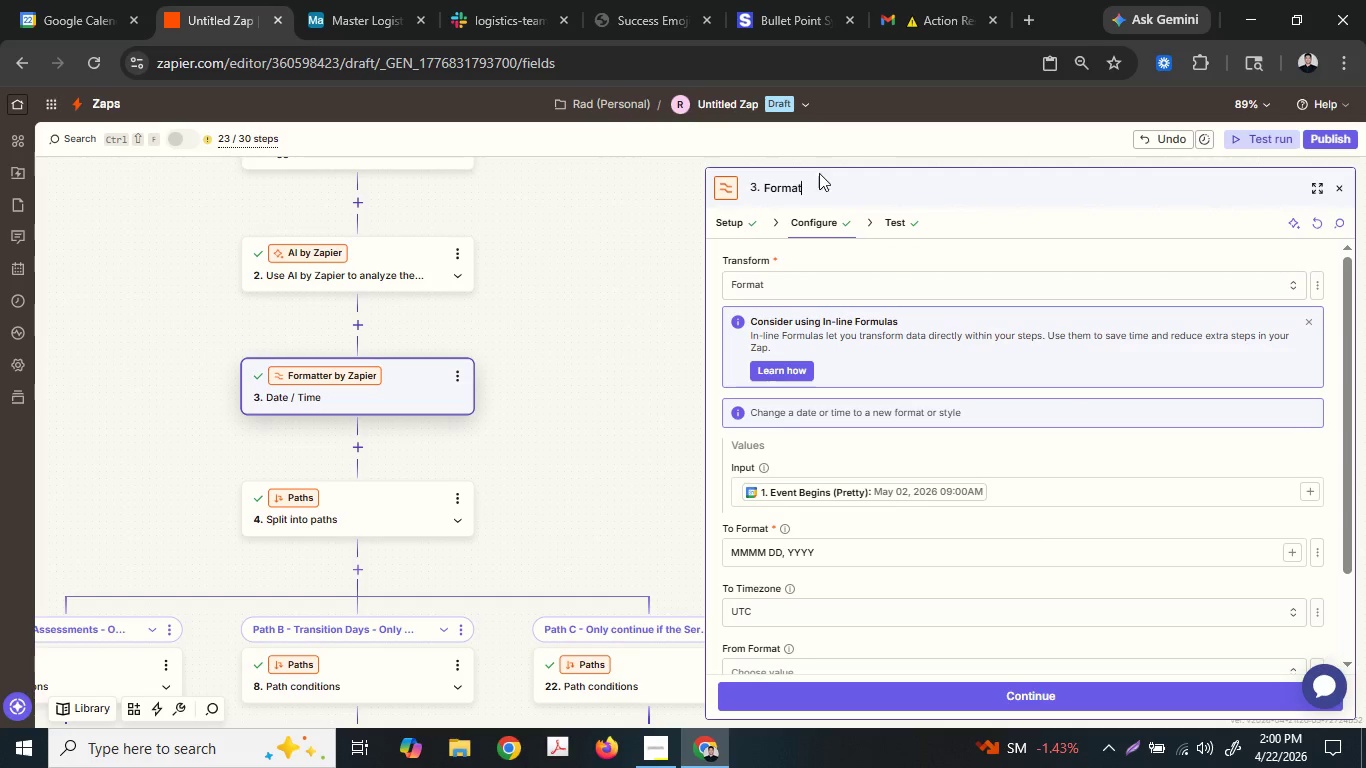 
type(t the event s)
 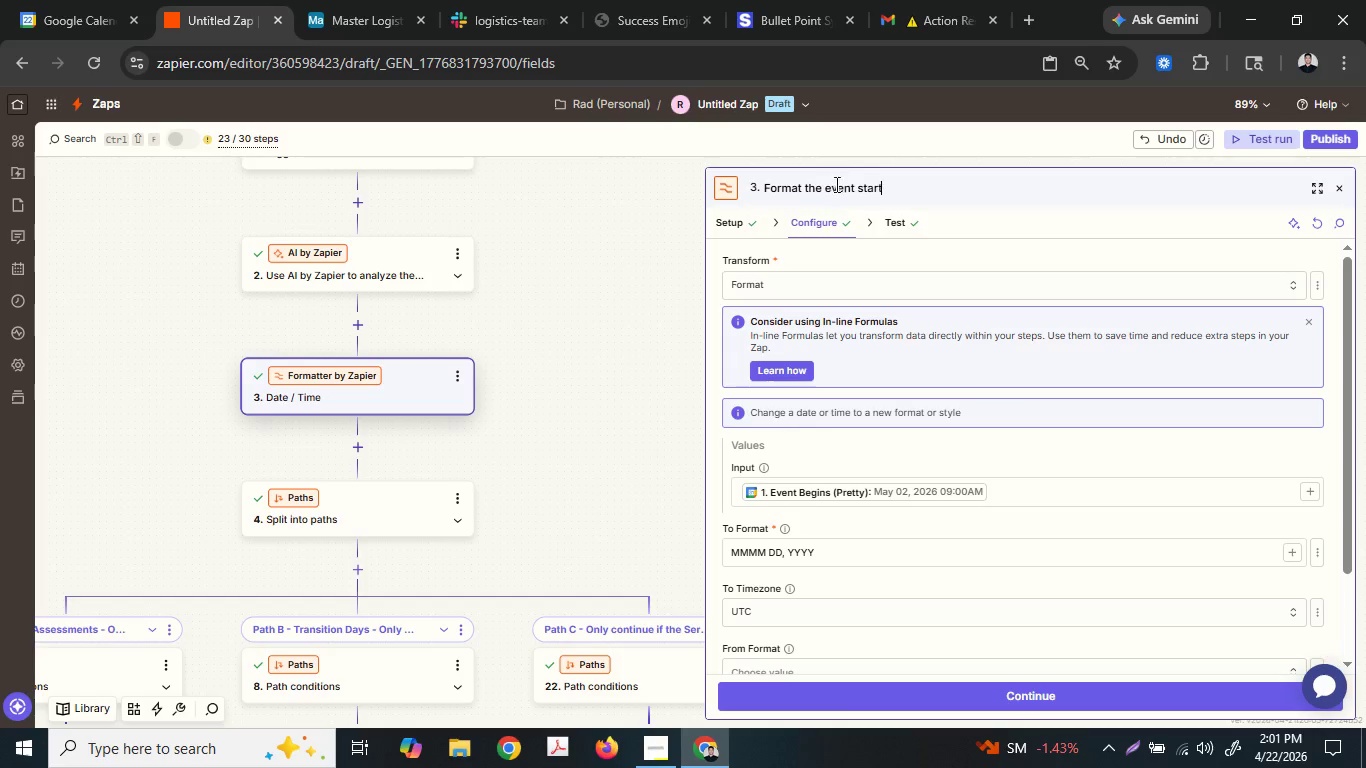 
 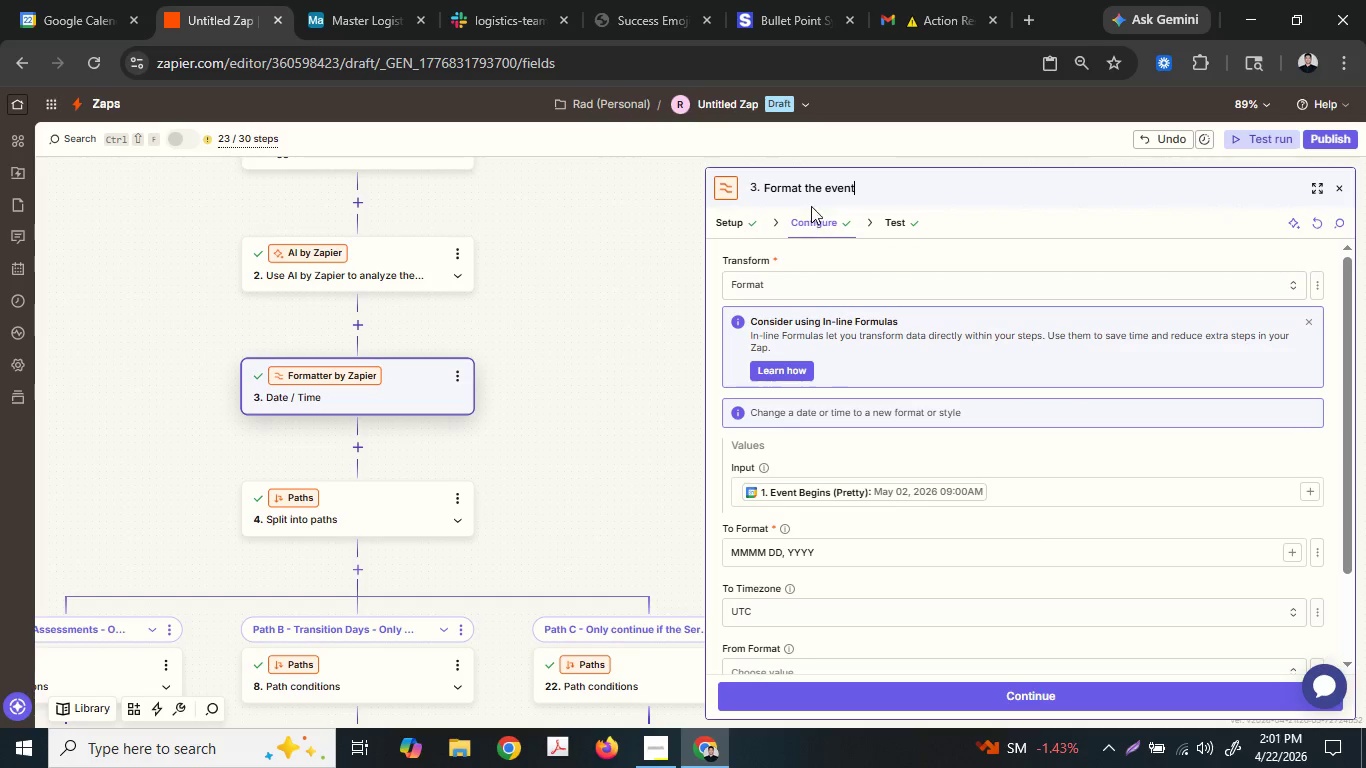 
type(tart date for the )
 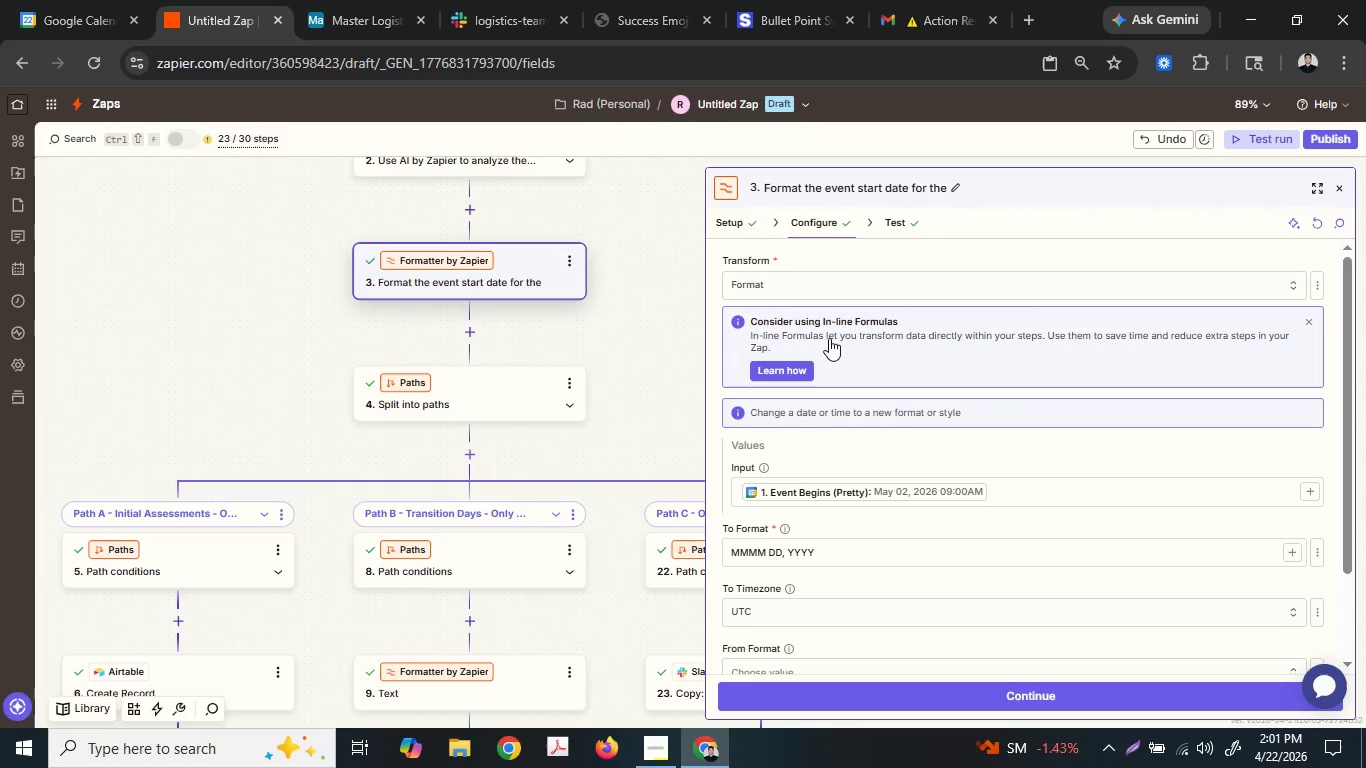 
wait(5.3)
 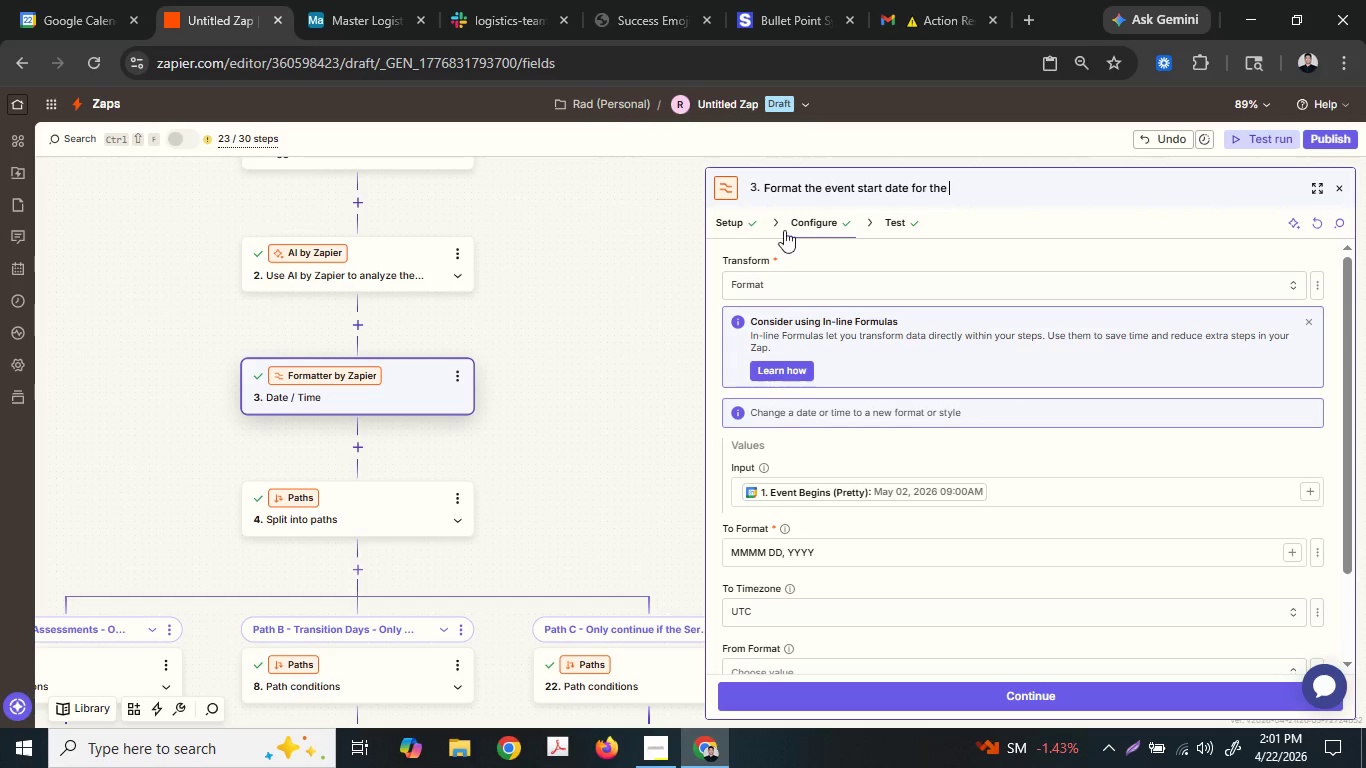 
double_click([961, 188])
 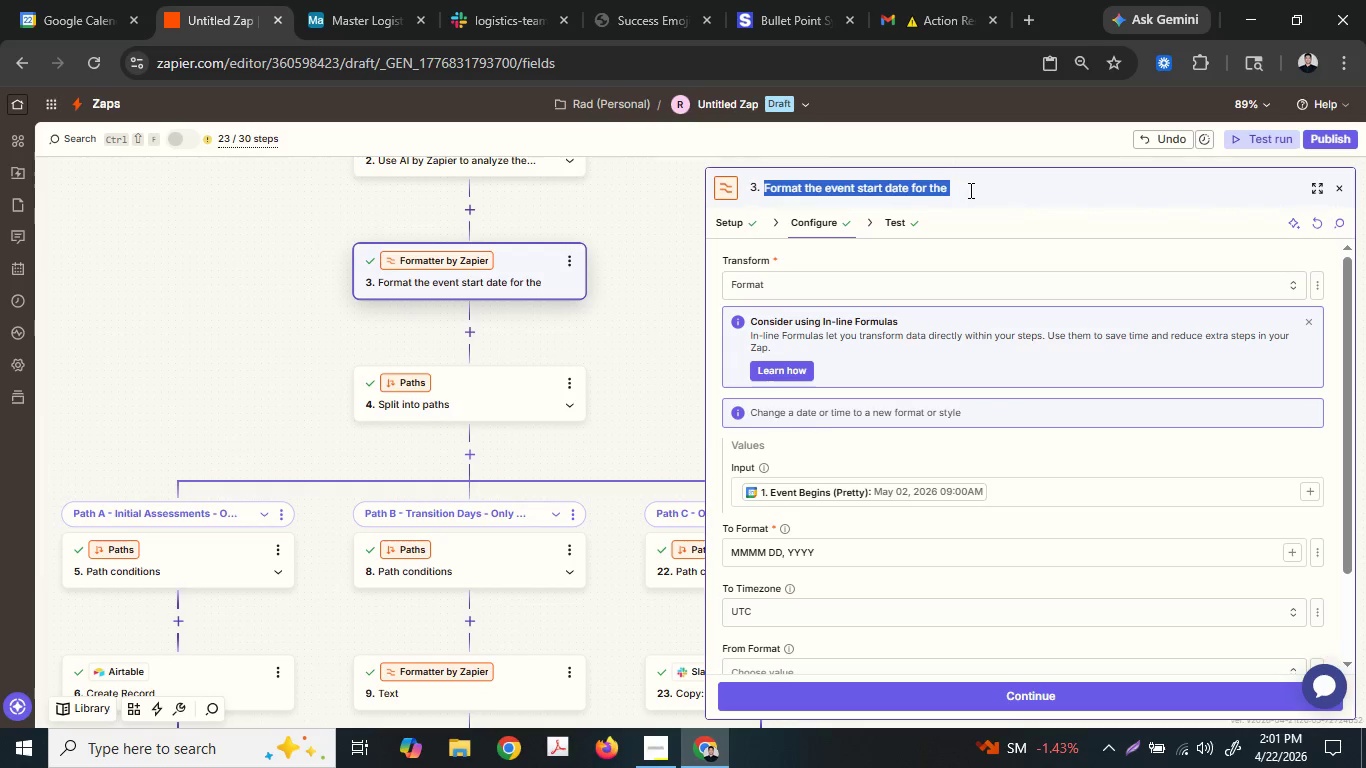 
left_click([970, 190])
 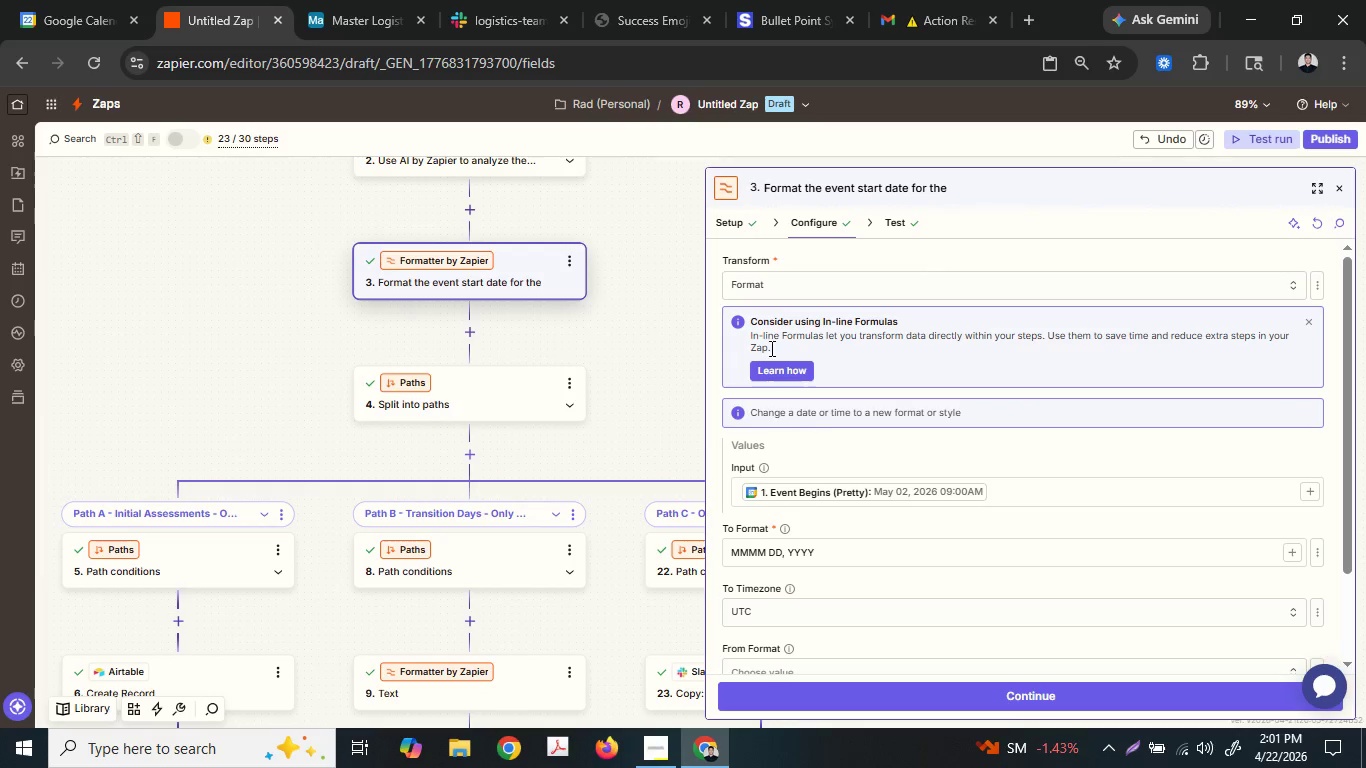 
scroll: coordinate [576, 447], scroll_direction: down, amount: 1.0
 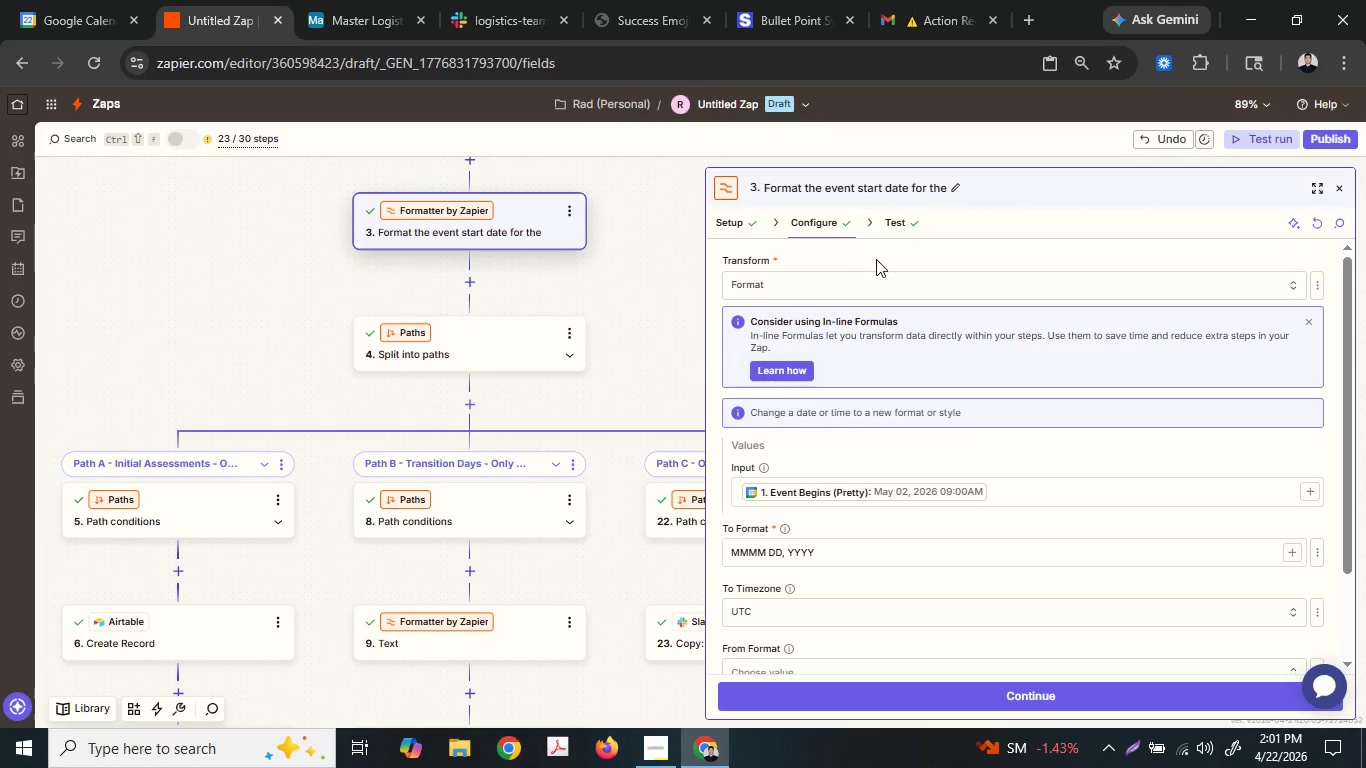 
key(Shift+S)
 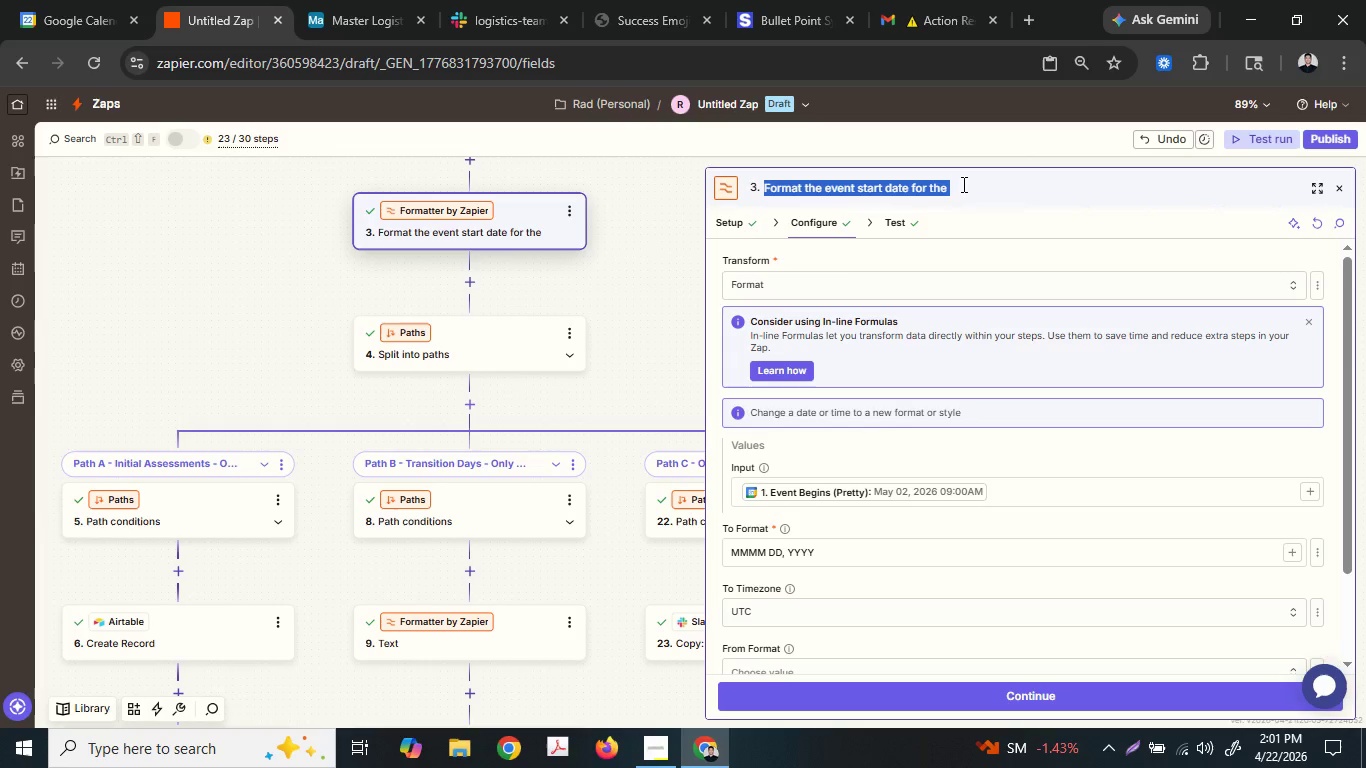 
key(ArrowRight)
 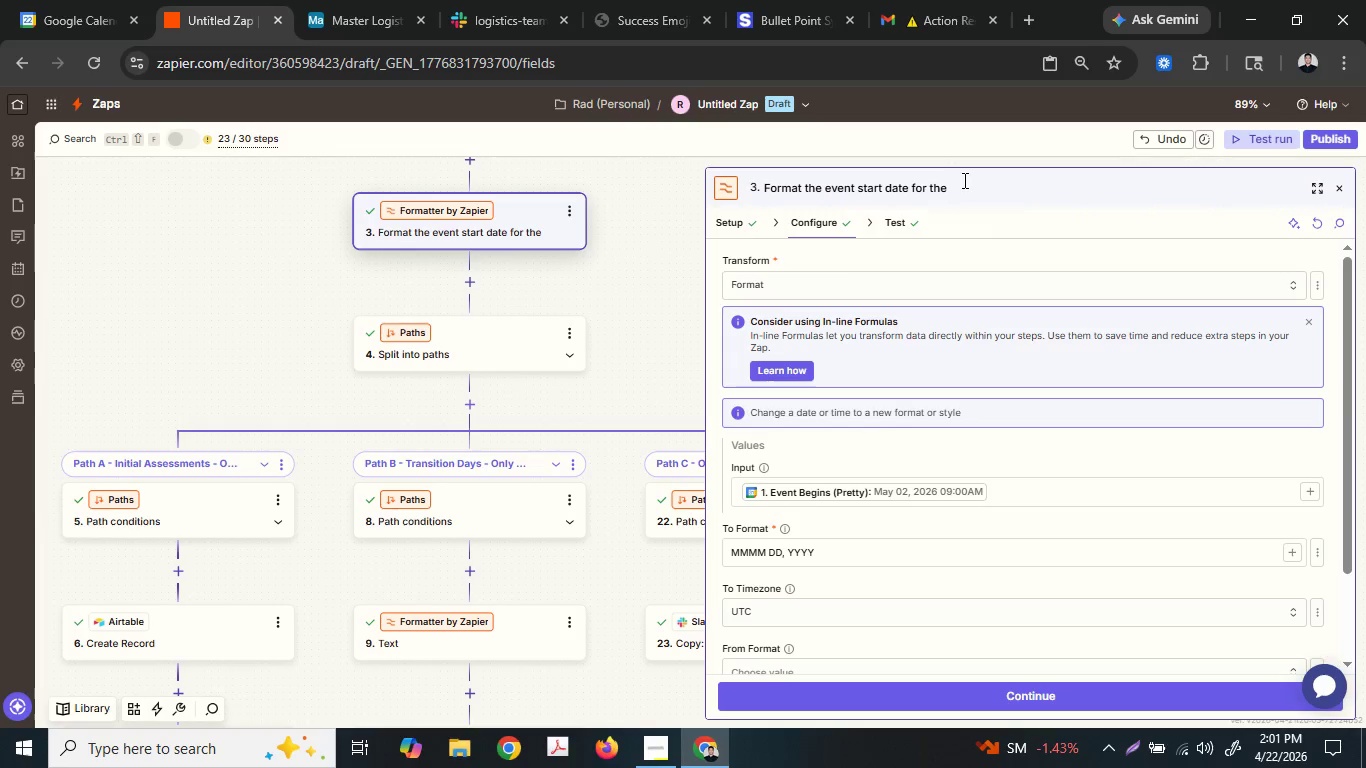 
key(N)
 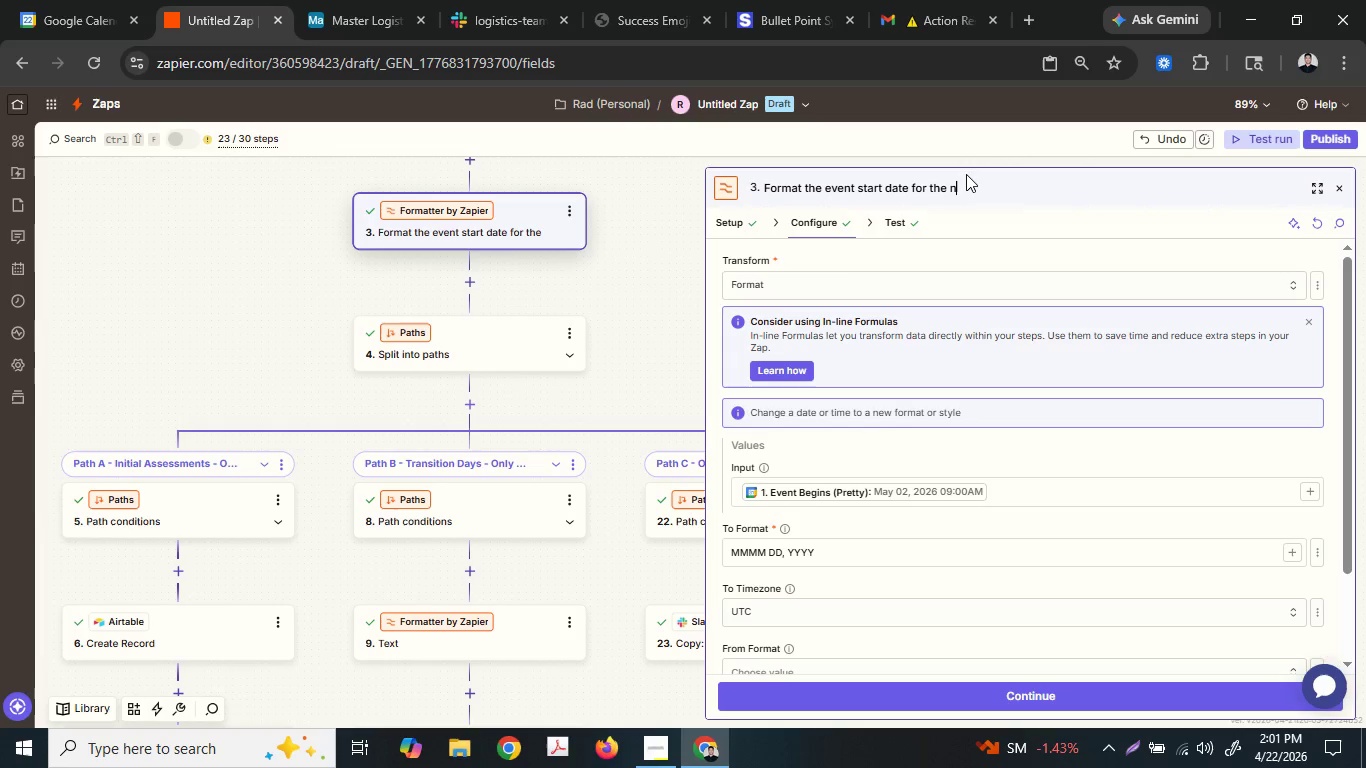 
key(Backspace)
type(nex)
 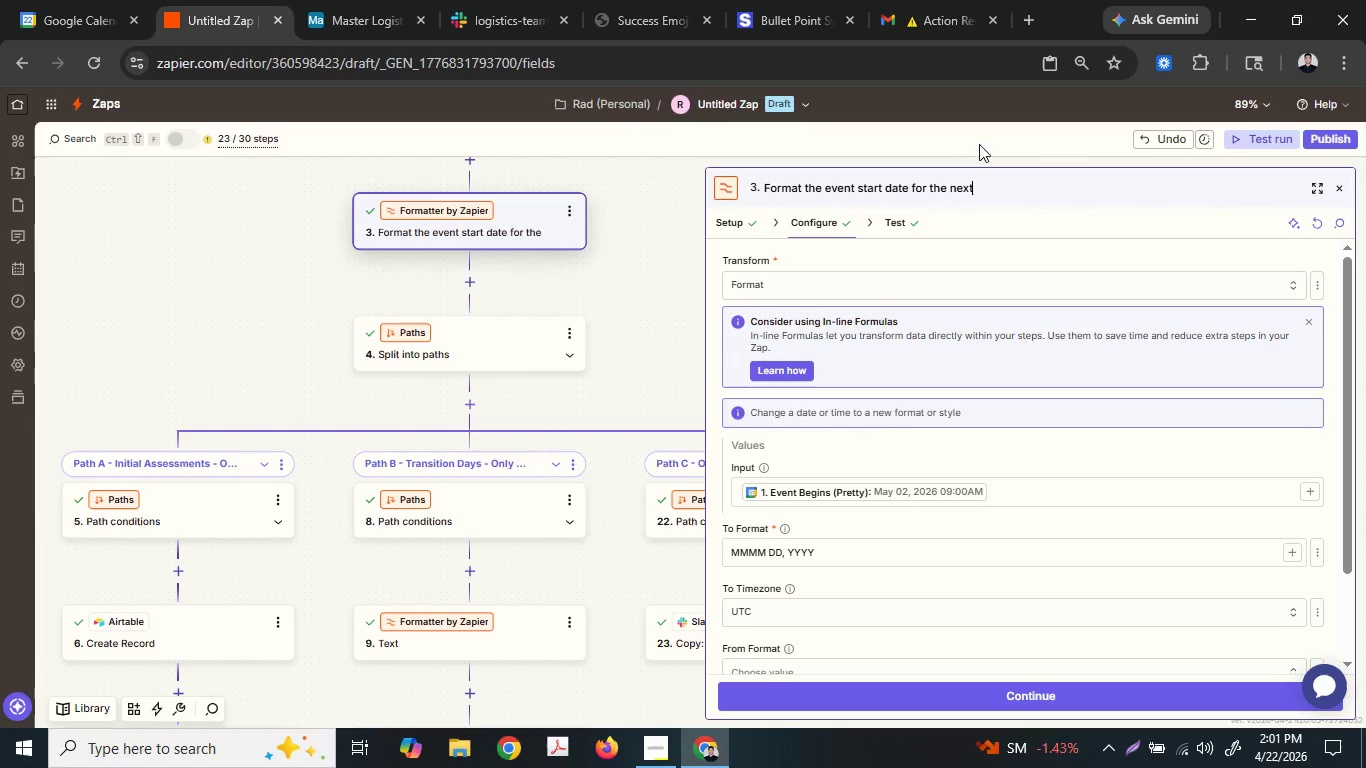 
type(t steps)
 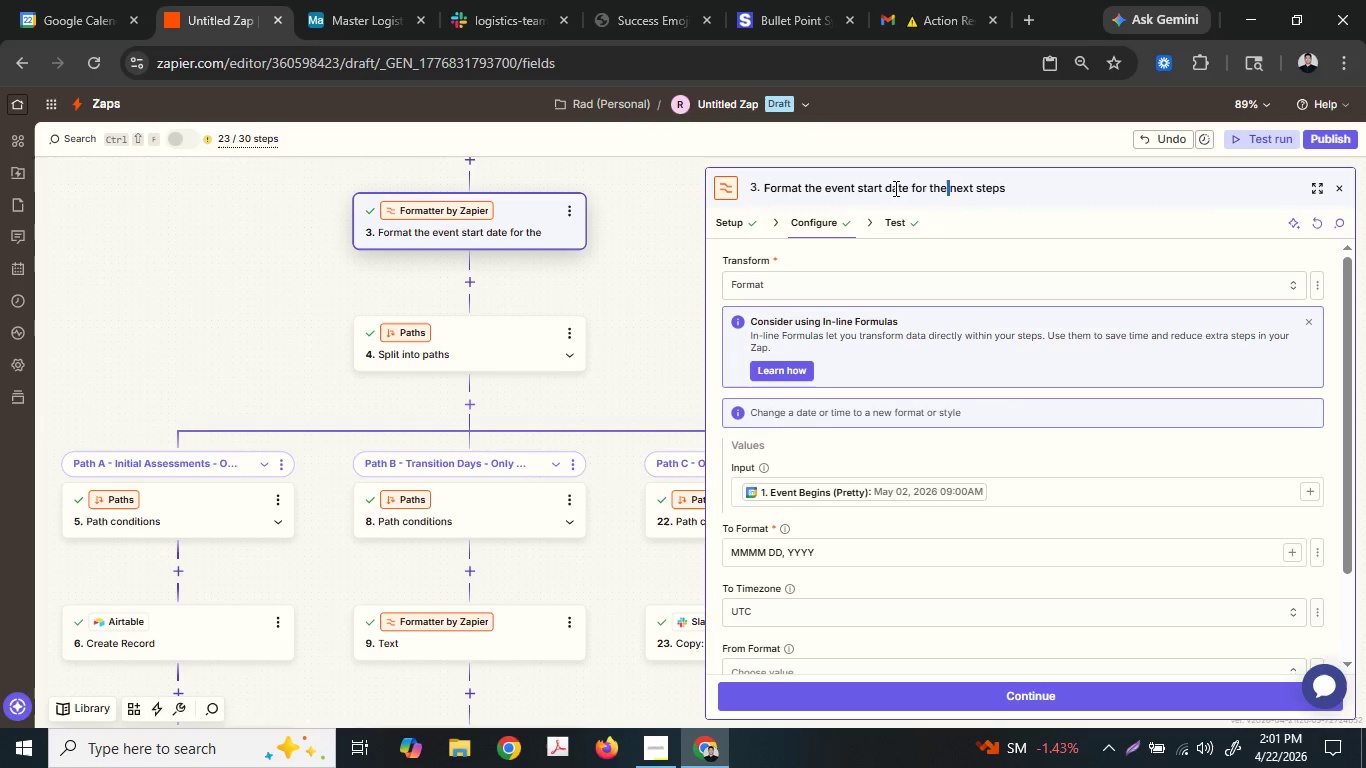 
wait(6.66)
 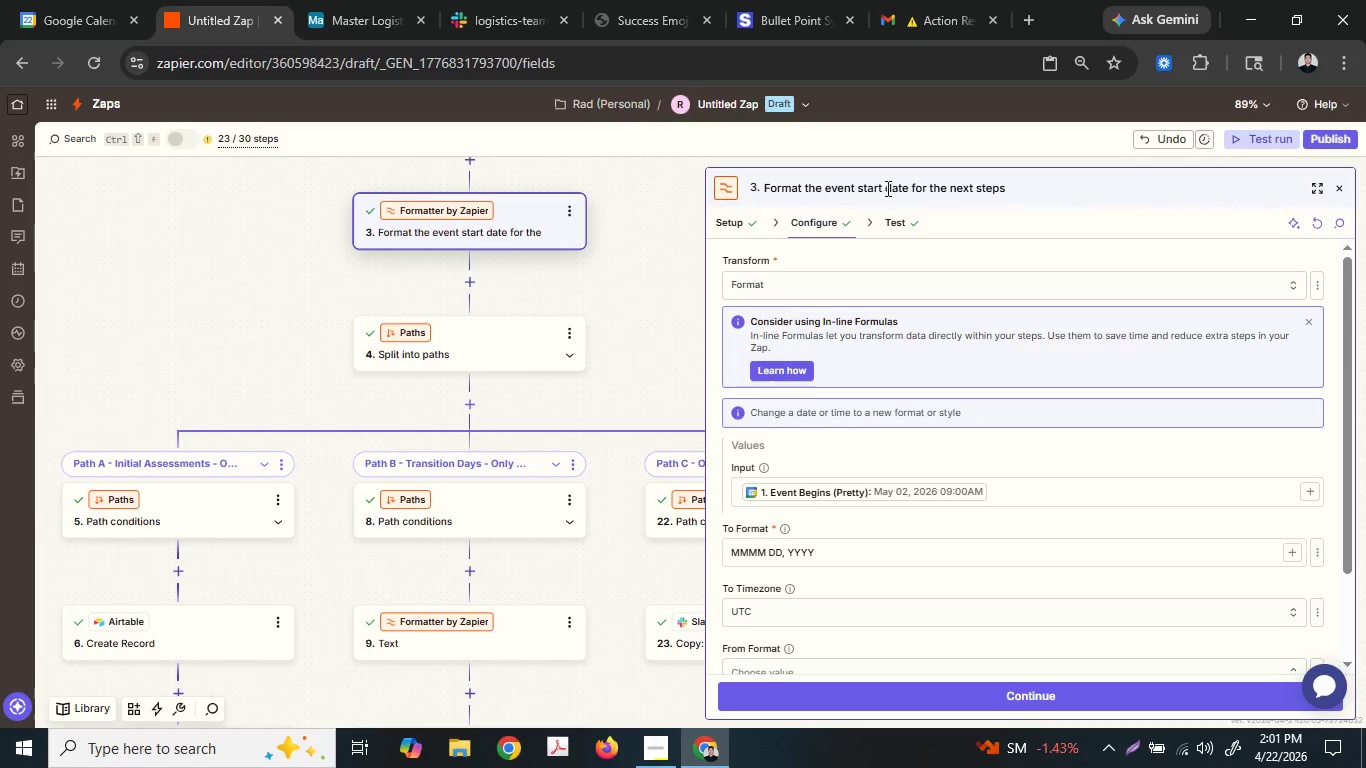 
double_click([915, 186])
 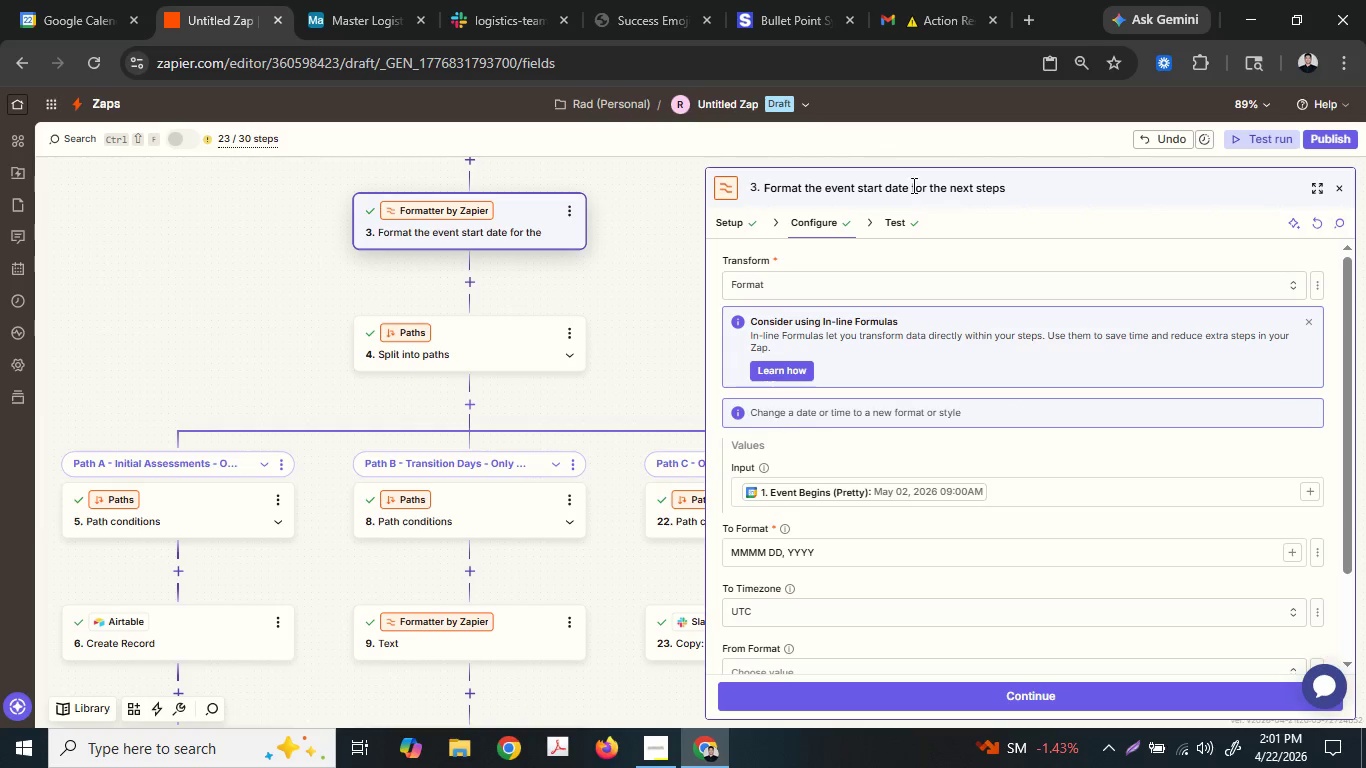 
left_click([910, 185])
 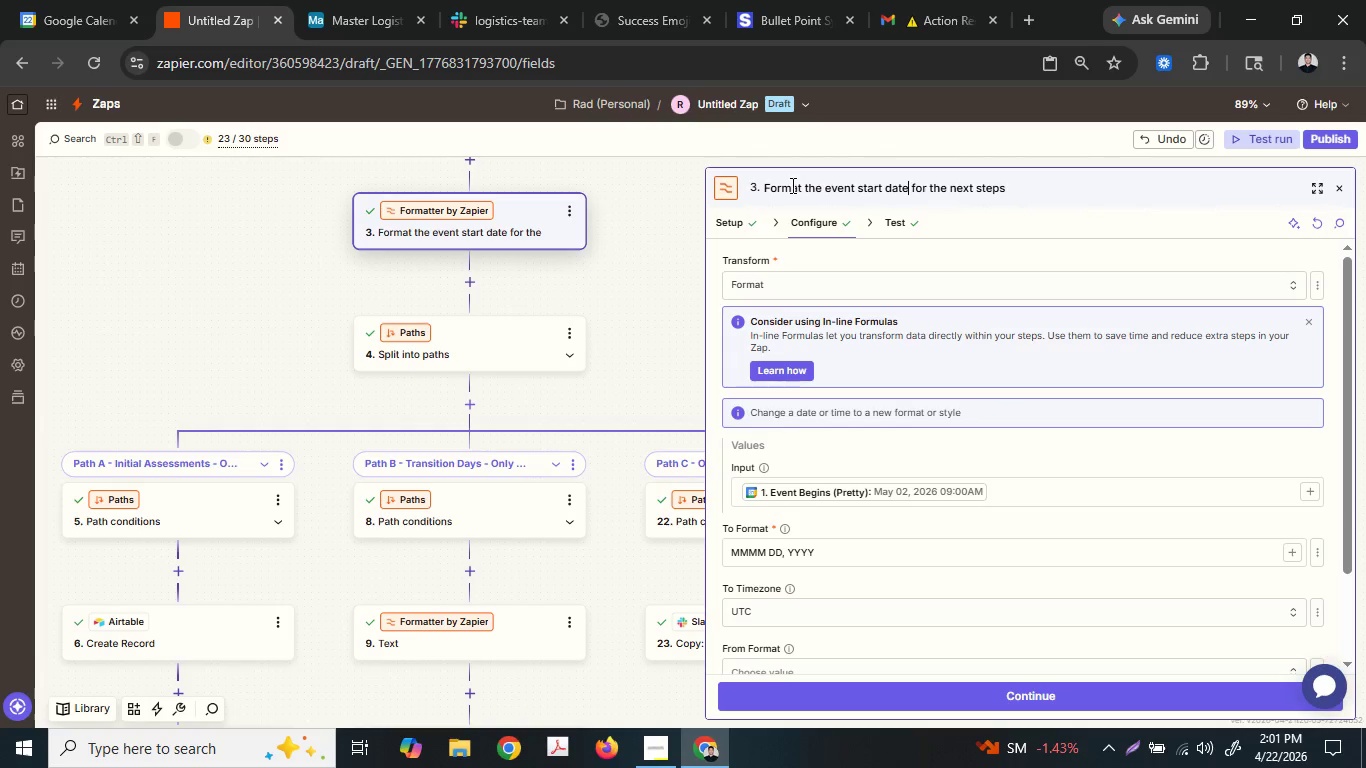 
double_click([791, 185])
 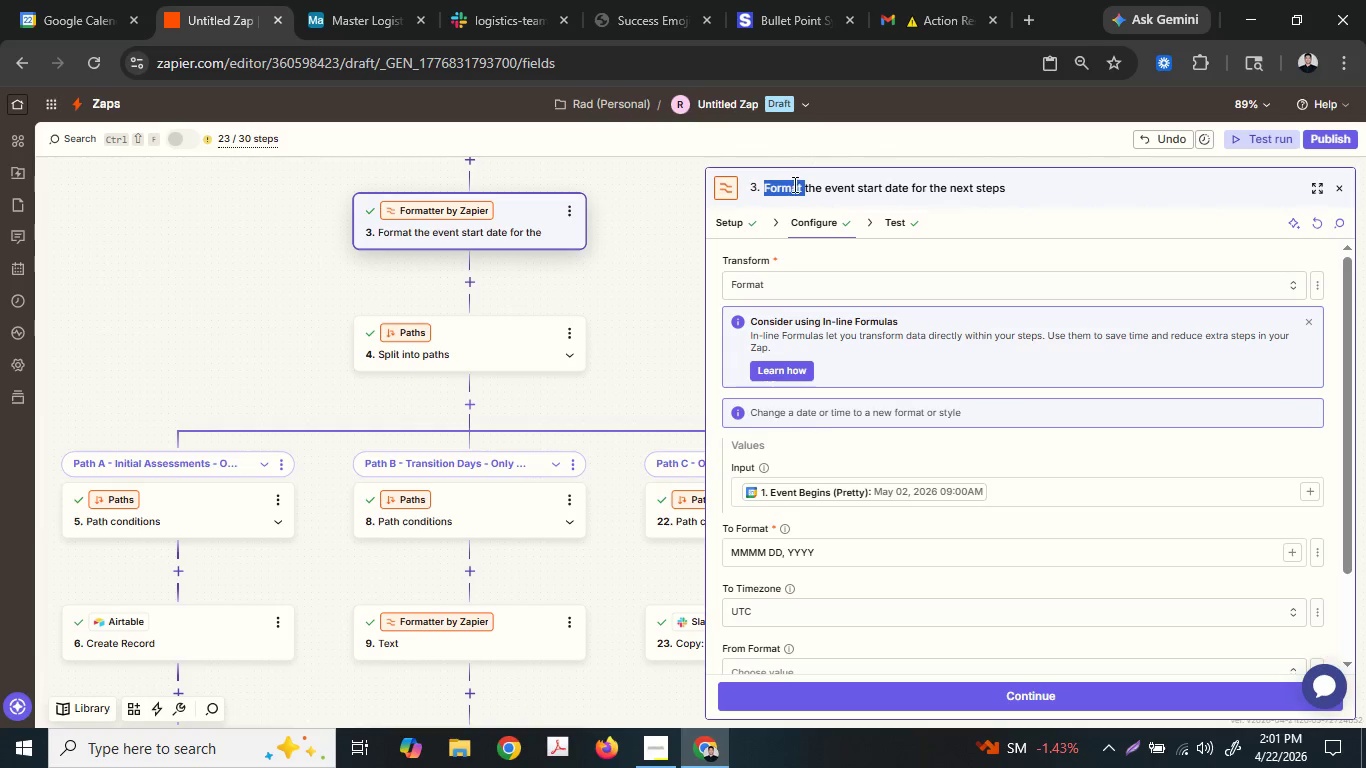 
key(Shift+ShiftLeft)
 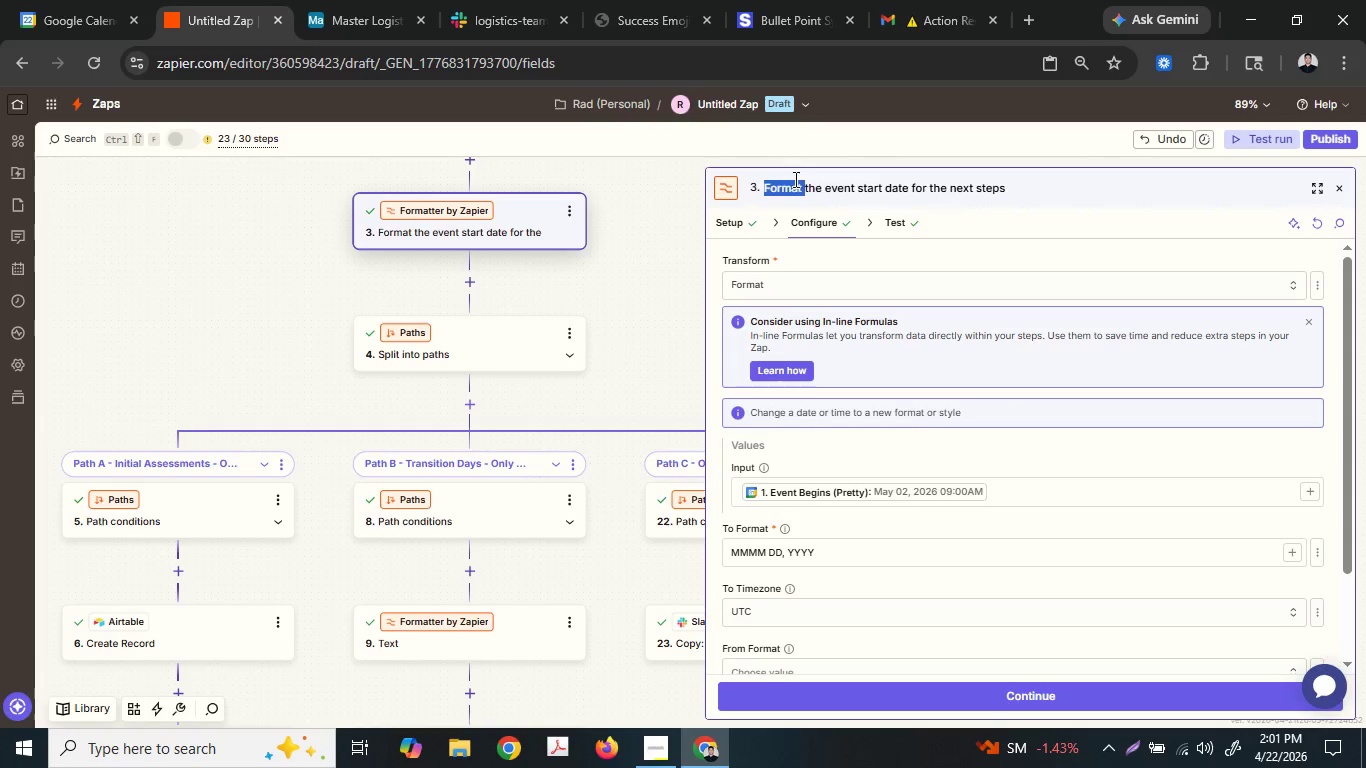 
key(Shift+E)
 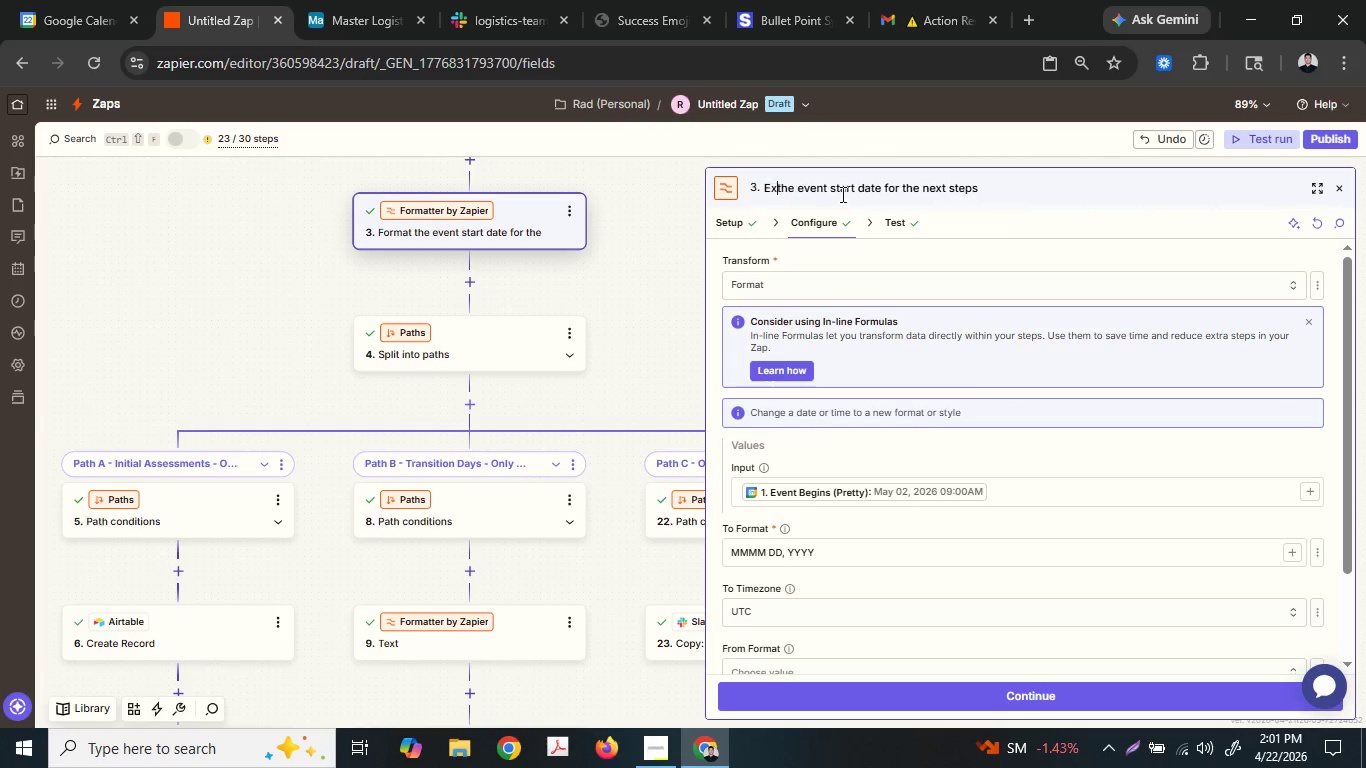 
type(xtract )
 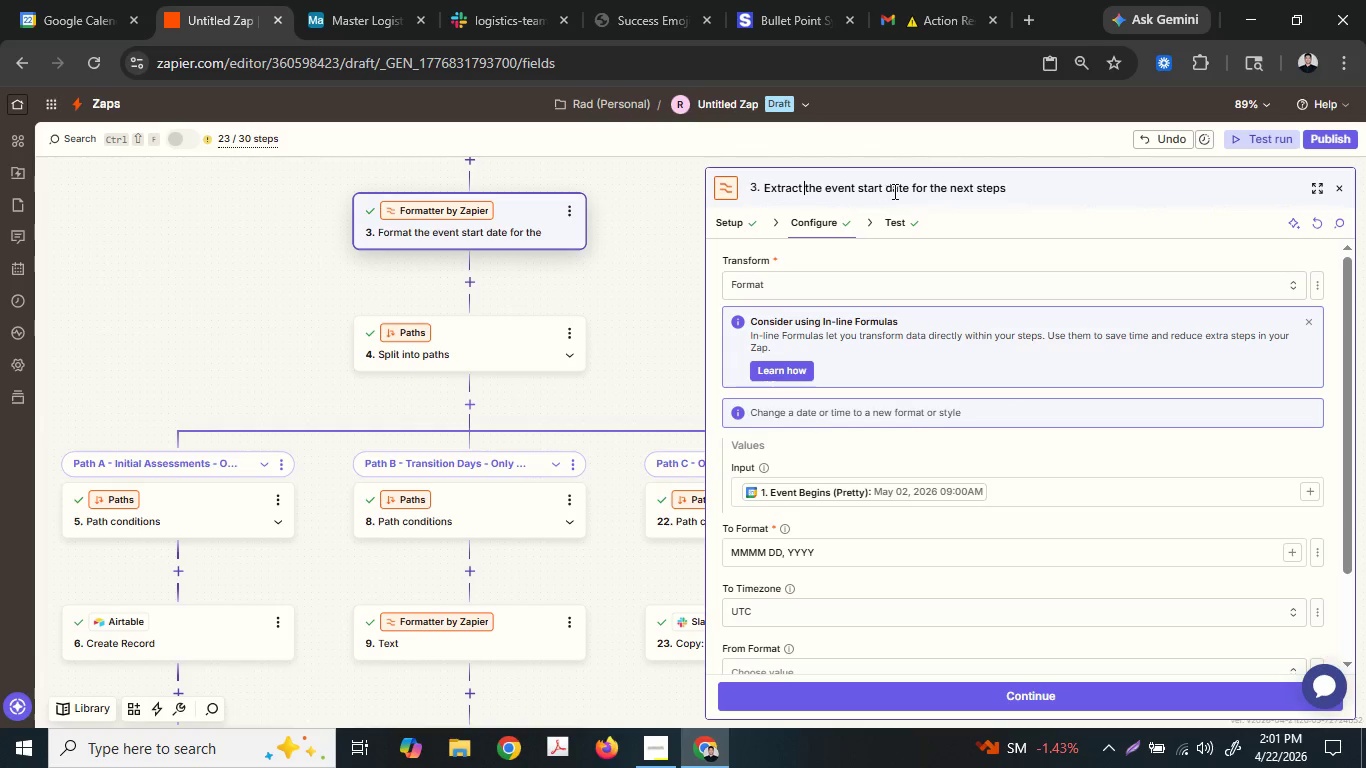 
left_click([911, 189])
 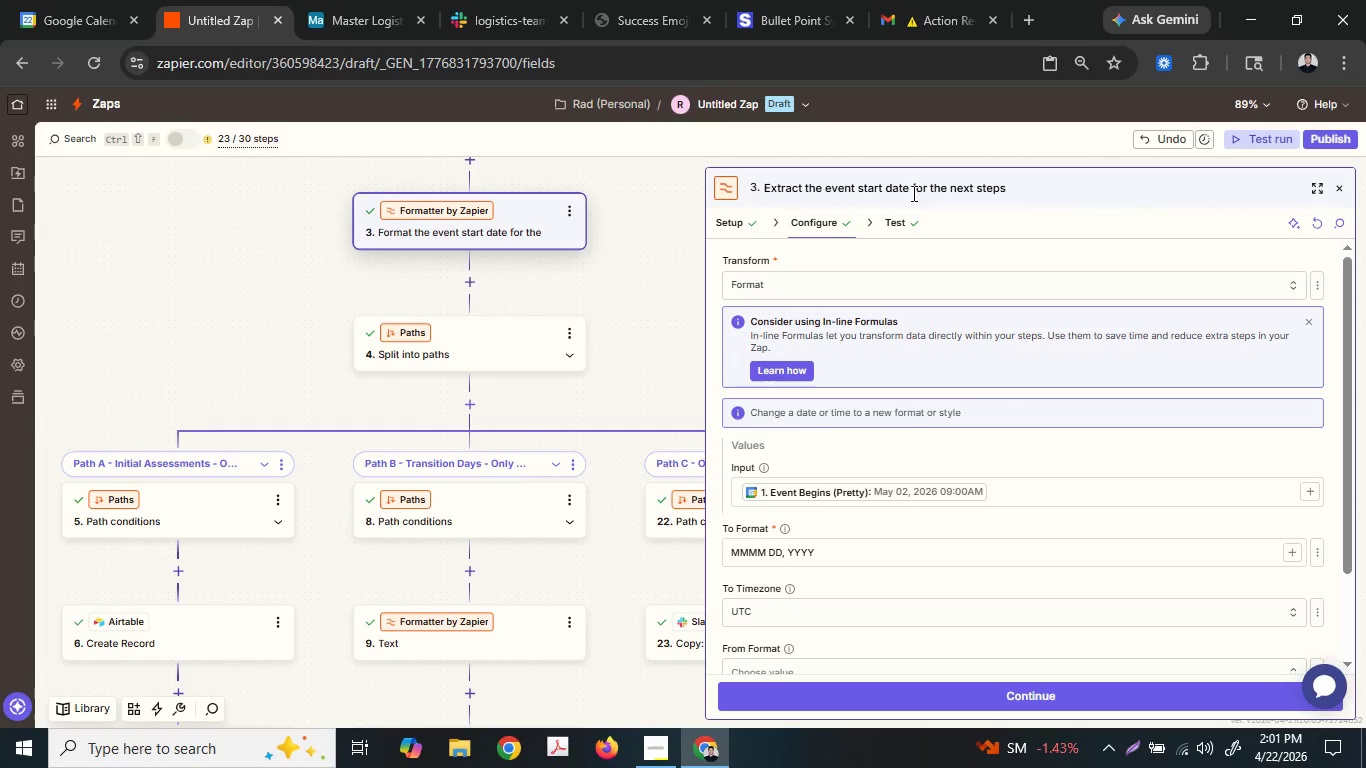 
type(only )
 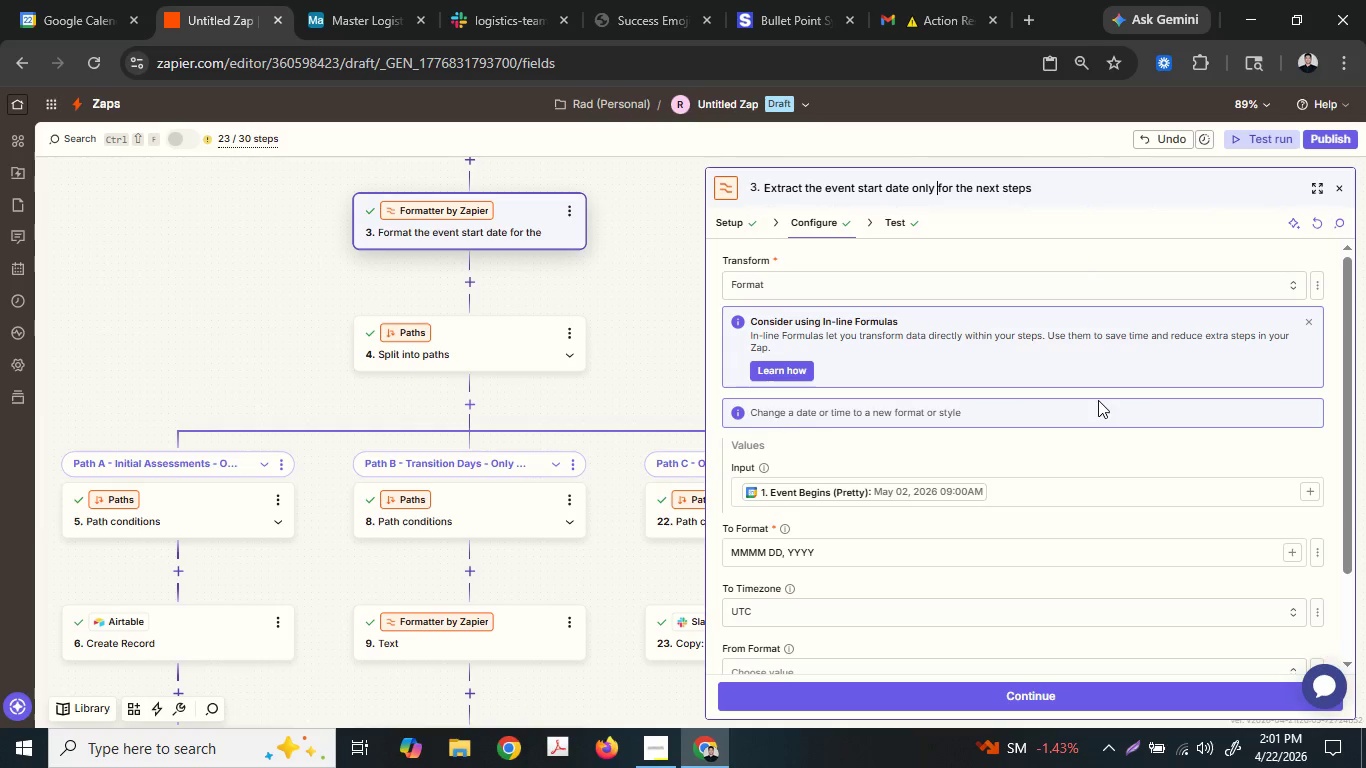 
mouse_move([952, 501])
 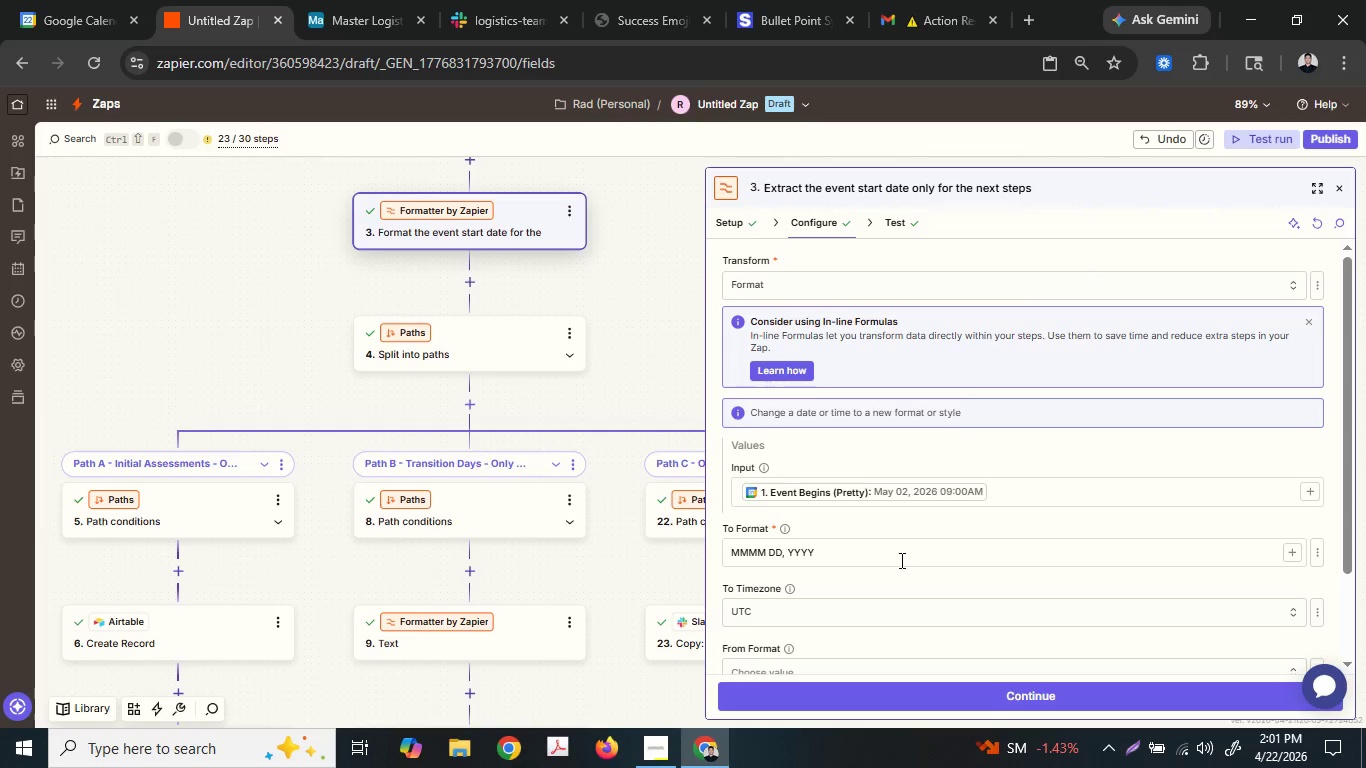 
scroll: coordinate [900, 560], scroll_direction: down, amount: 1.0
 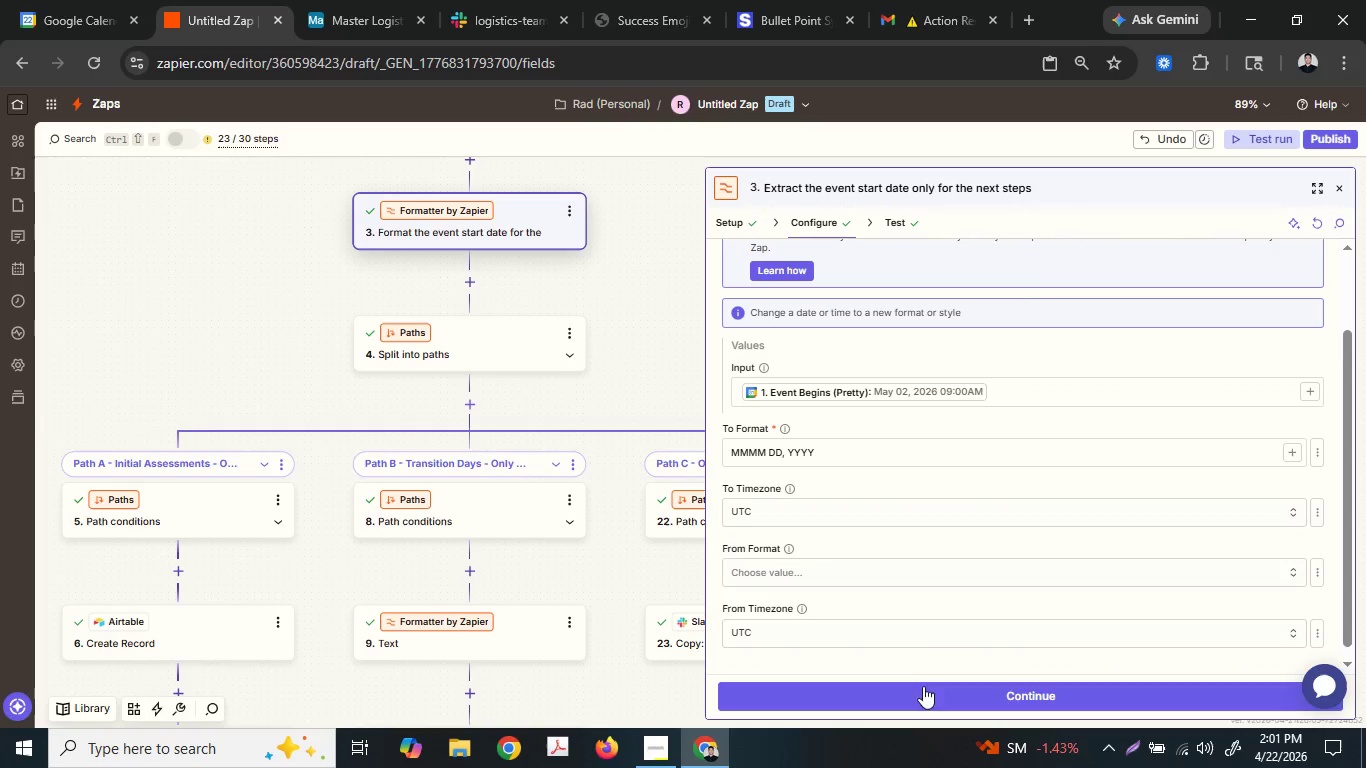 
left_click([919, 691])
 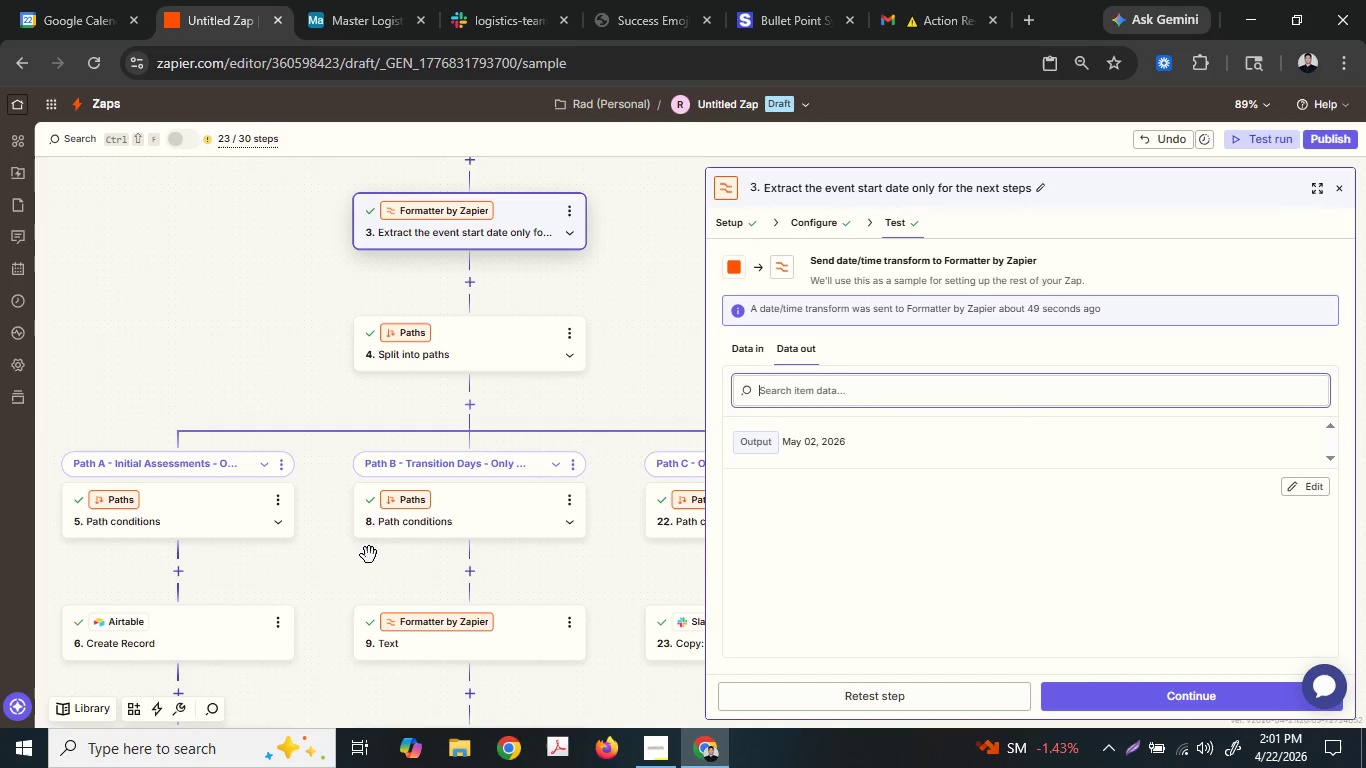 
scroll: coordinate [364, 549], scroll_direction: down, amount: 2.0
 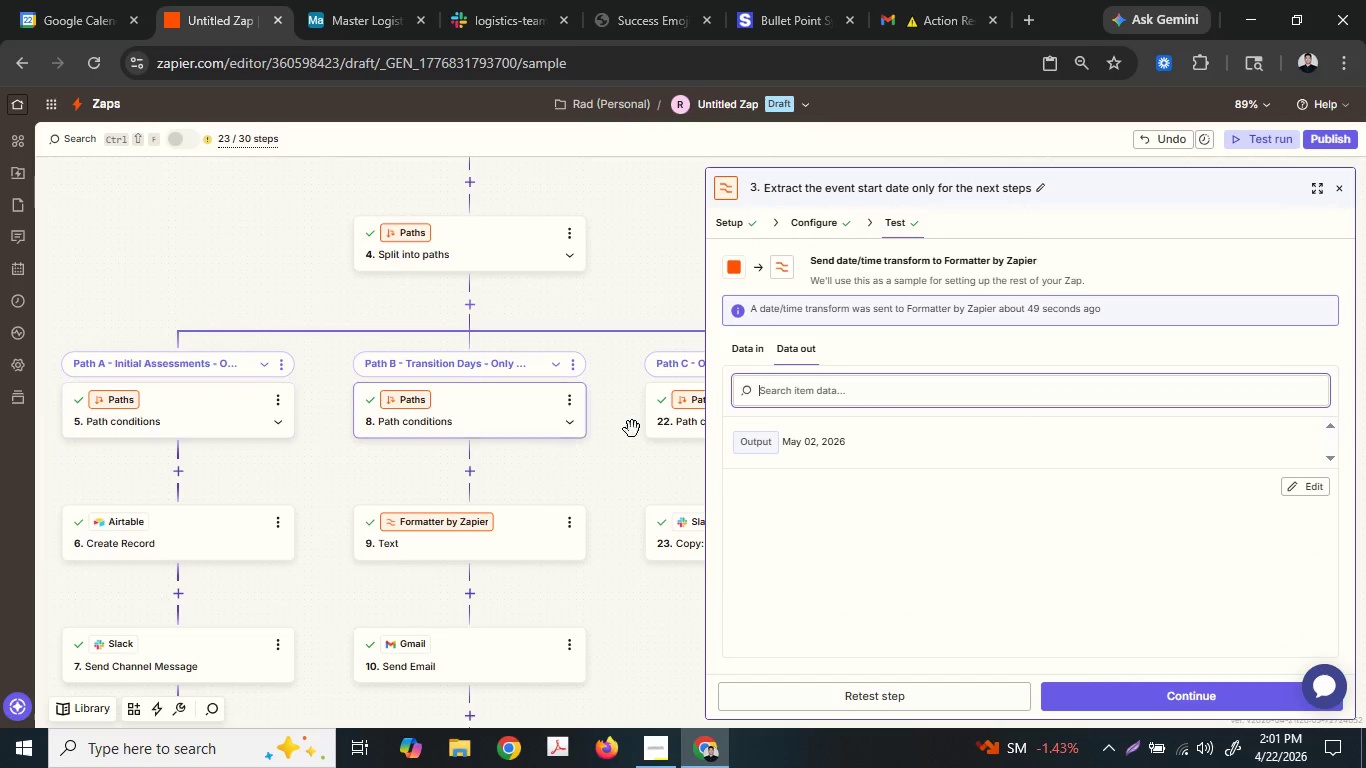 
left_click([673, 410])
 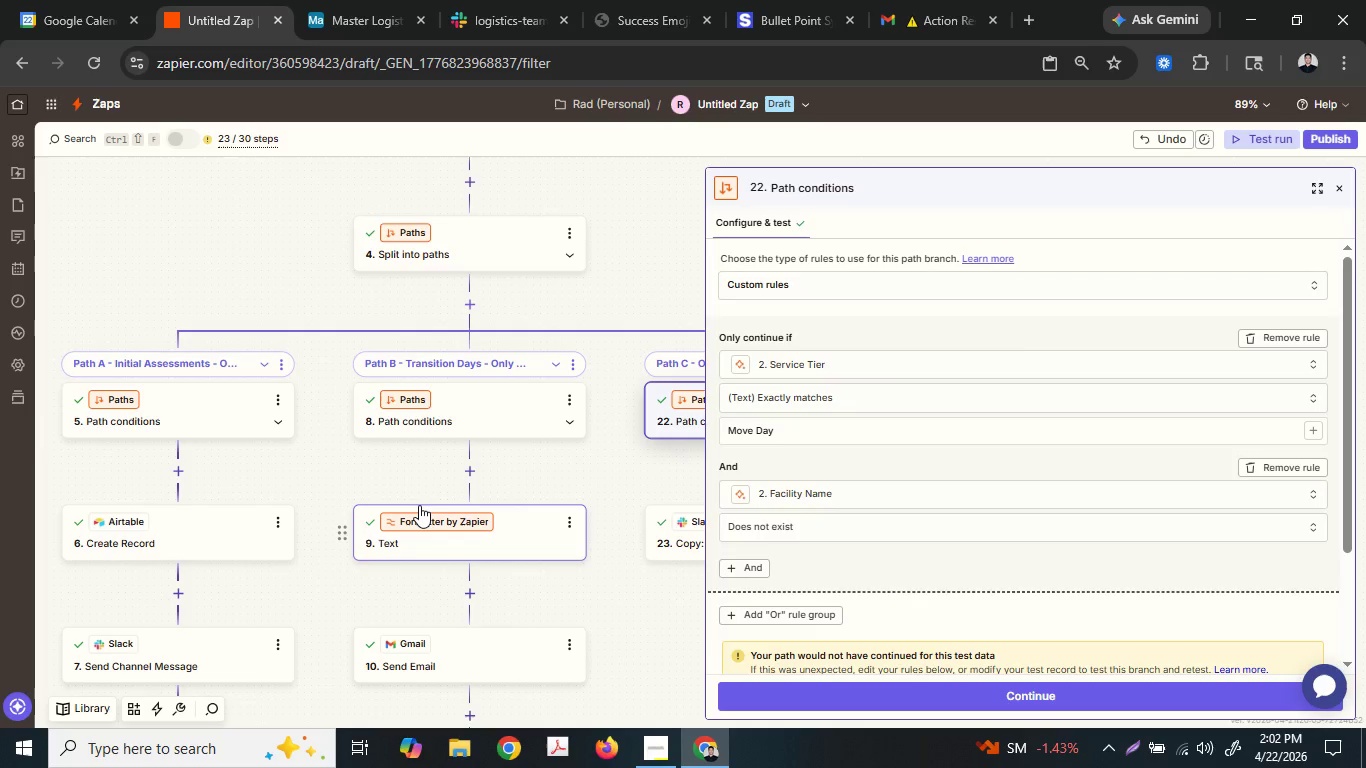 
wait(52.78)
 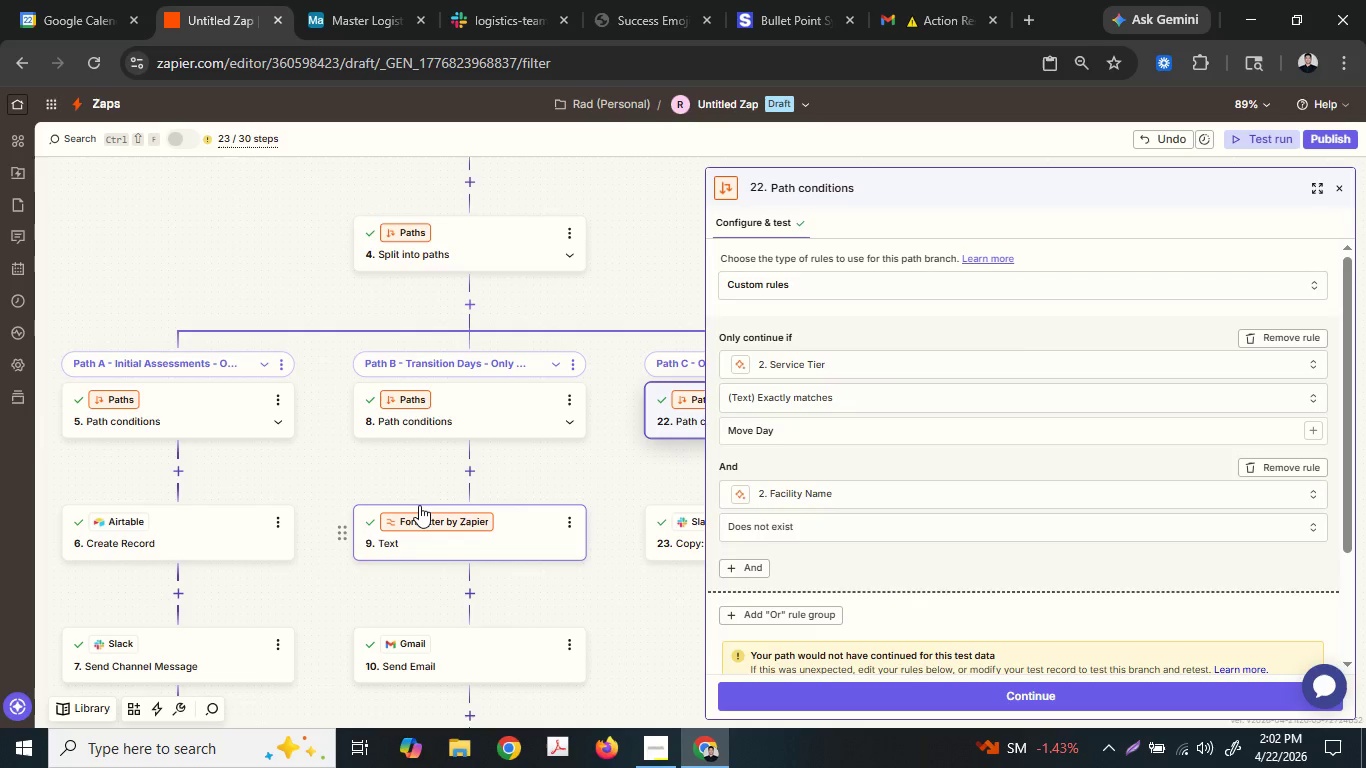 
scroll: coordinate [544, 450], scroll_direction: down, amount: 3.0
 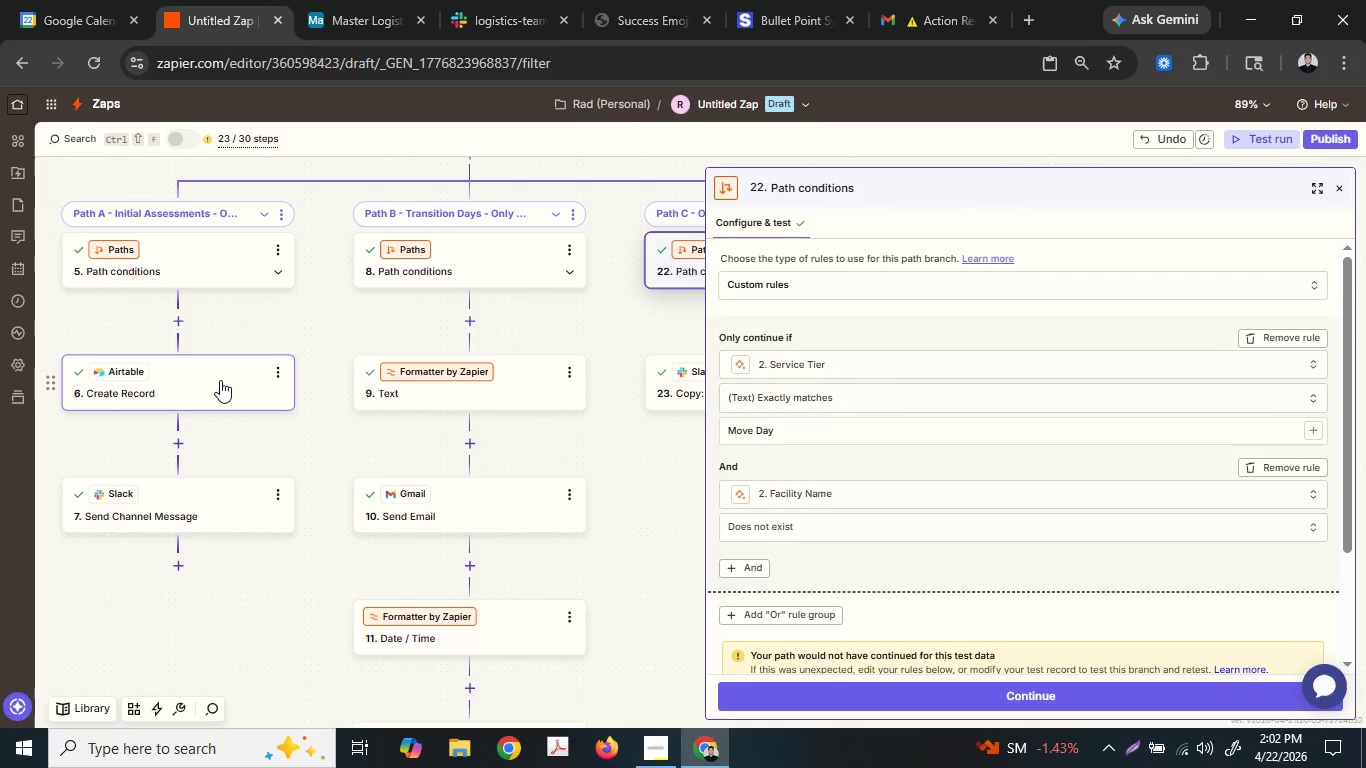 
left_click([220, 380])
 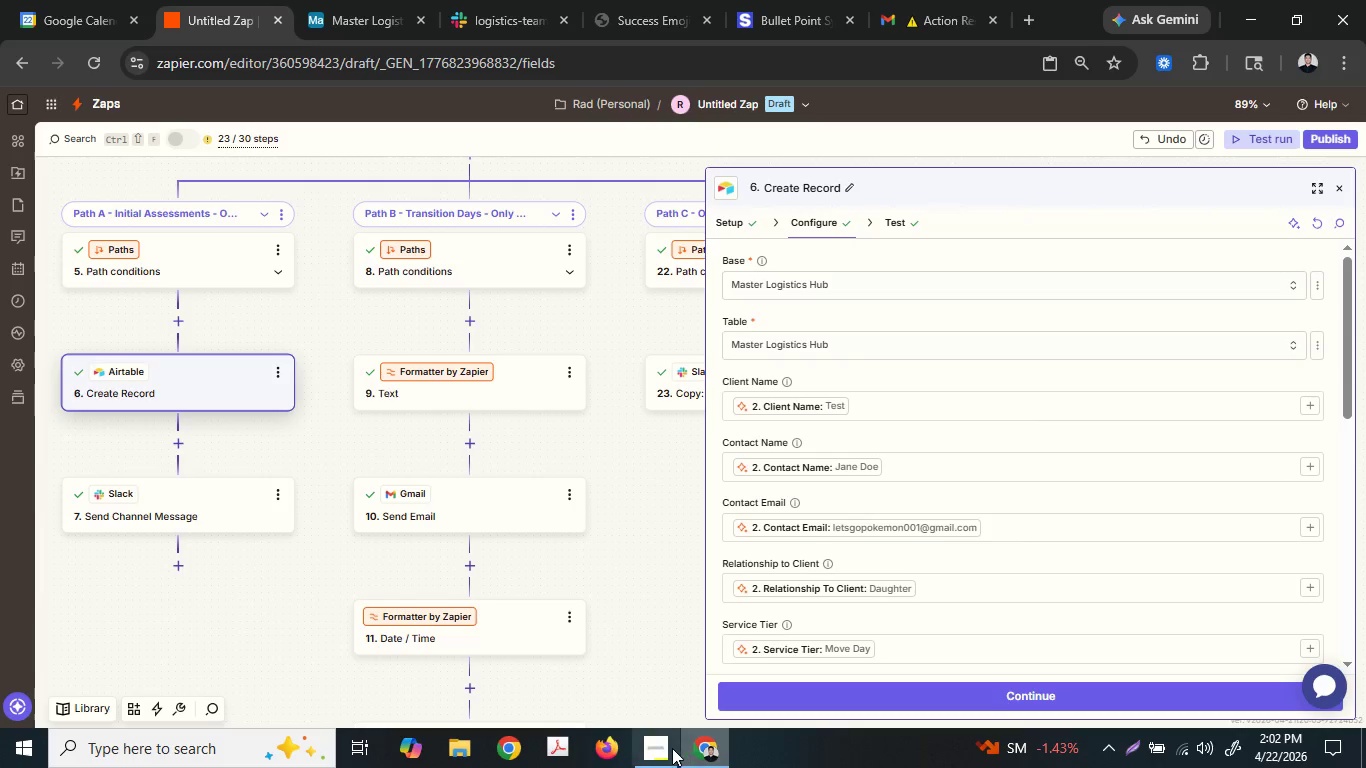 
left_click([672, 748])